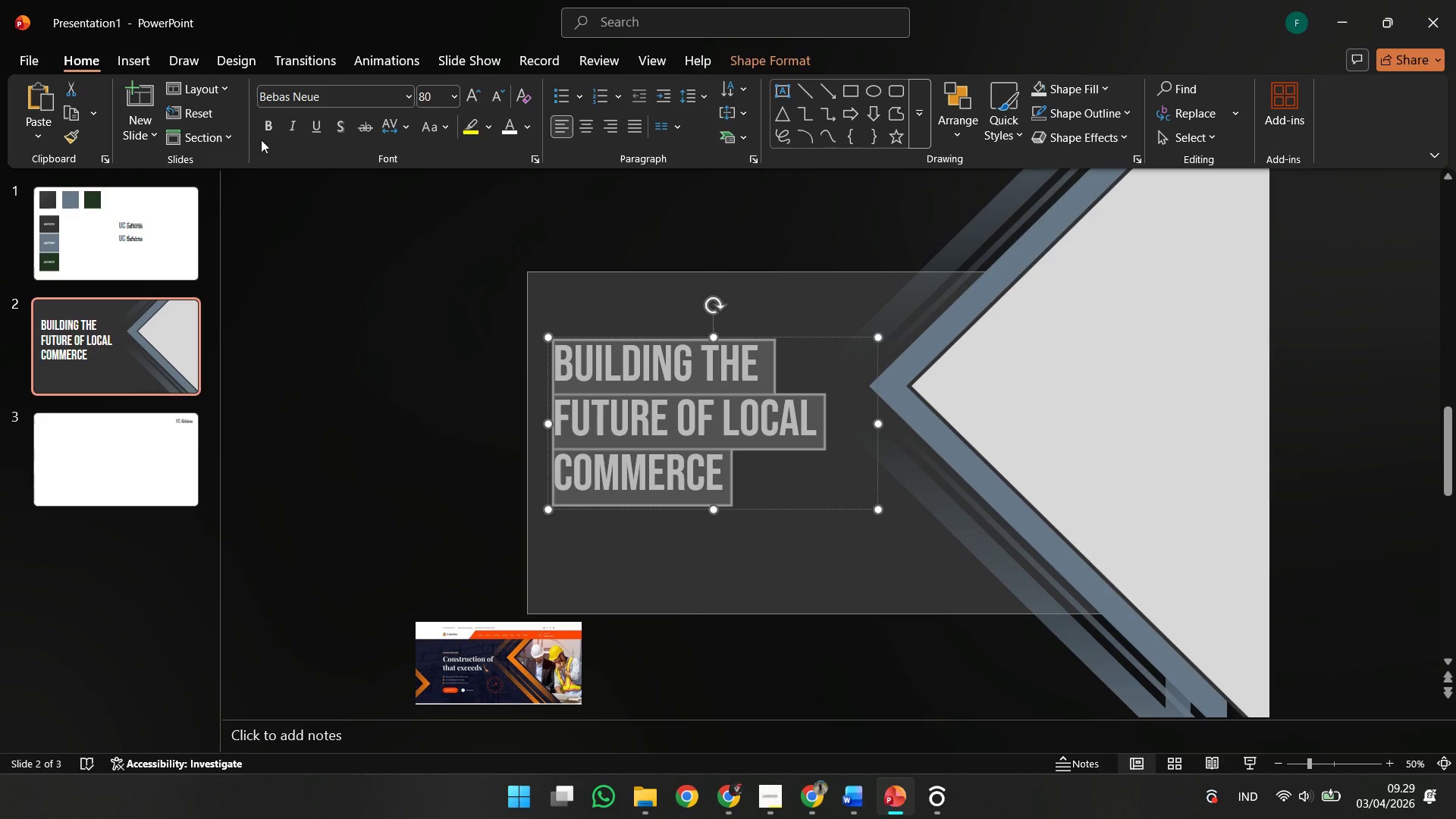 
double_click([265, 125])
 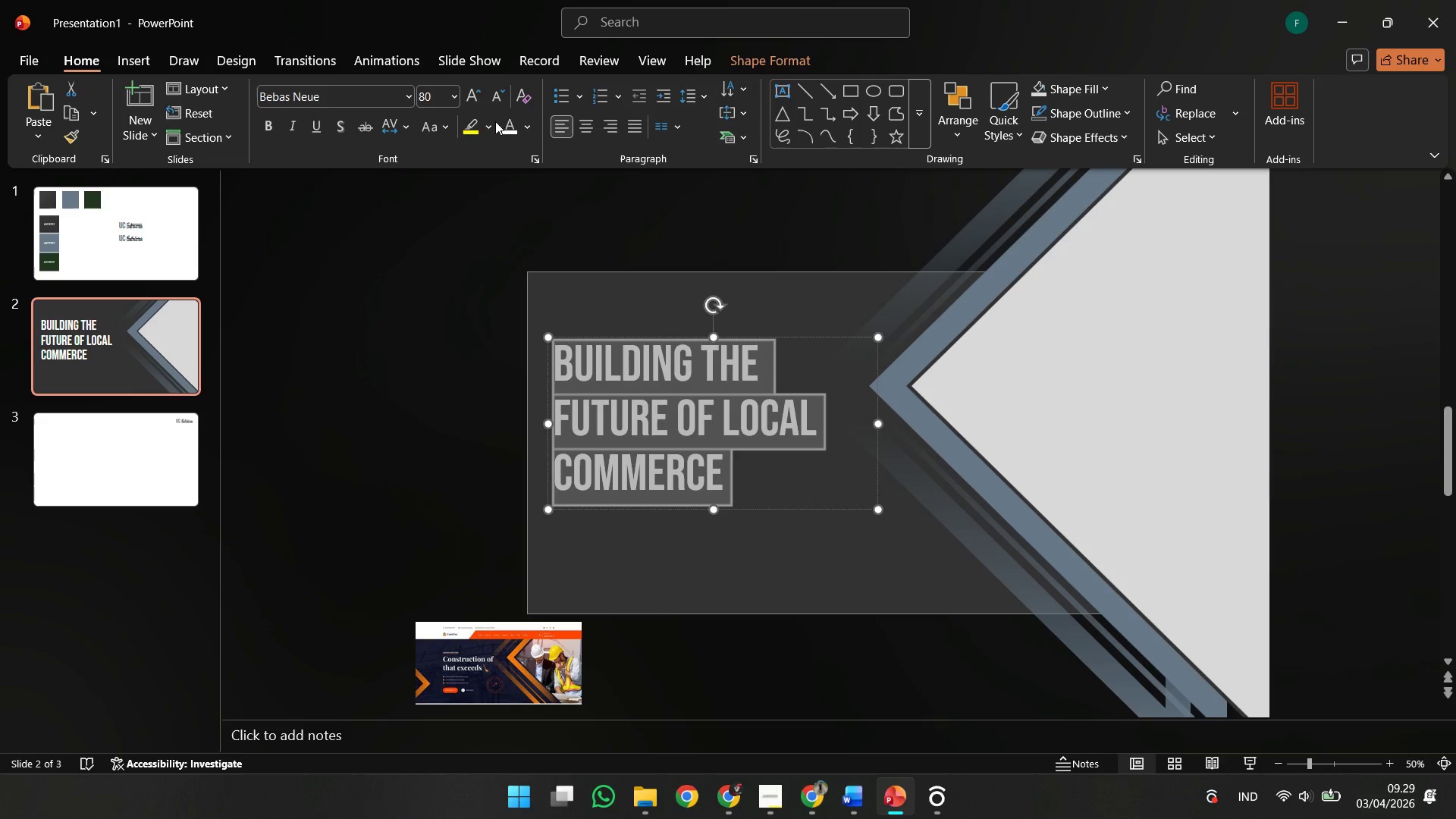 
left_click([444, 119])
 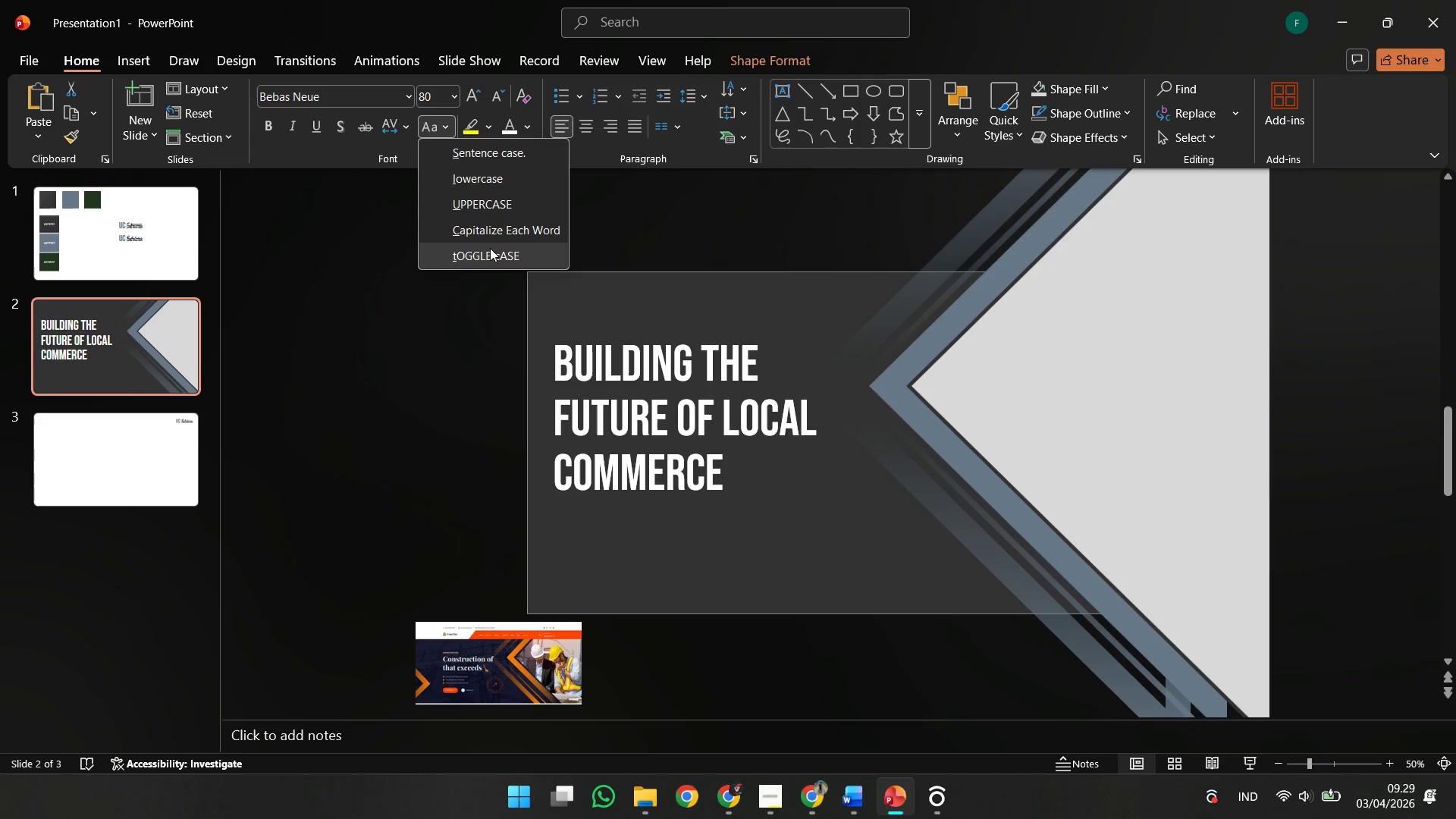 
left_click([490, 248])
 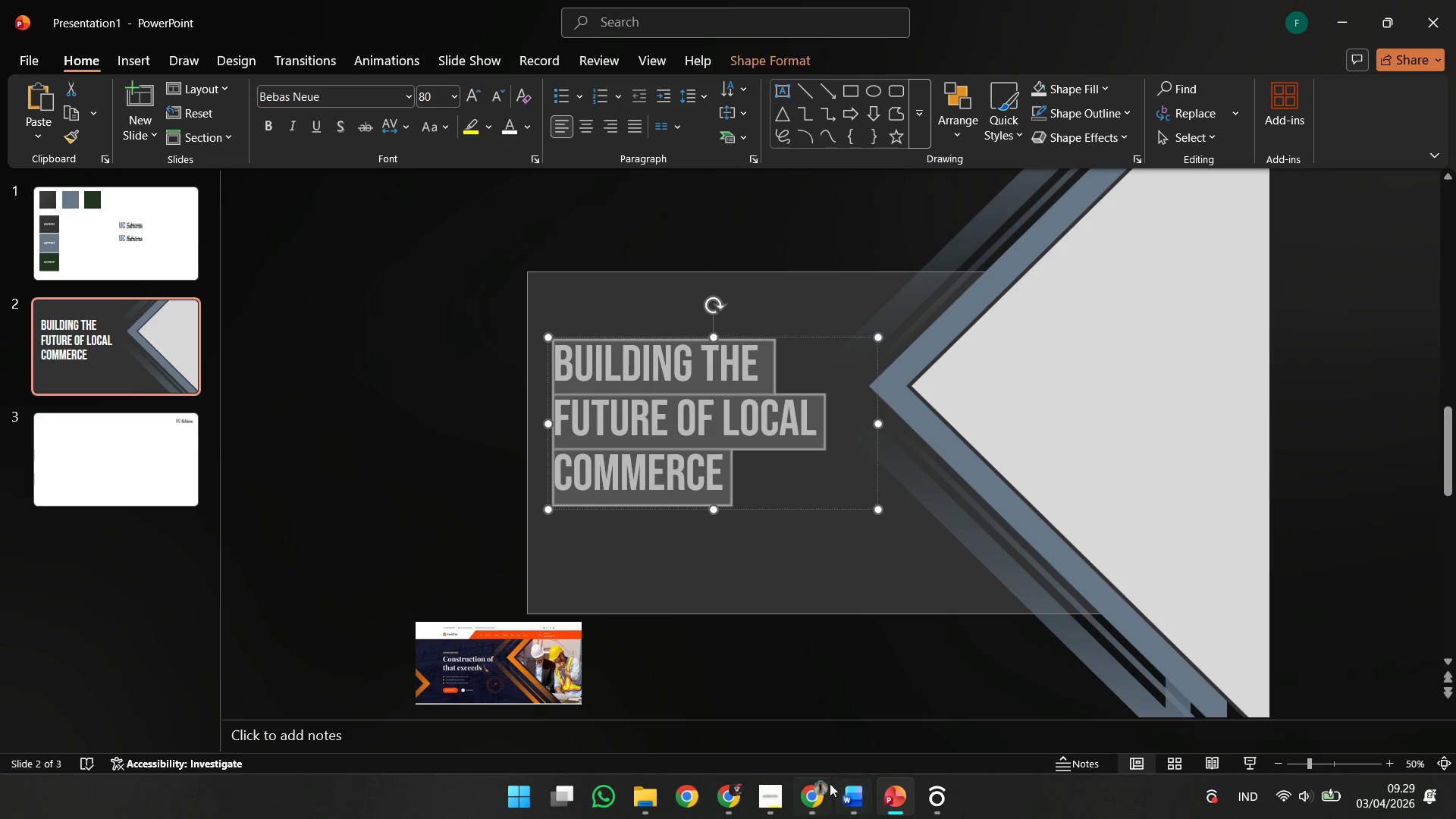 
left_click([826, 783])
 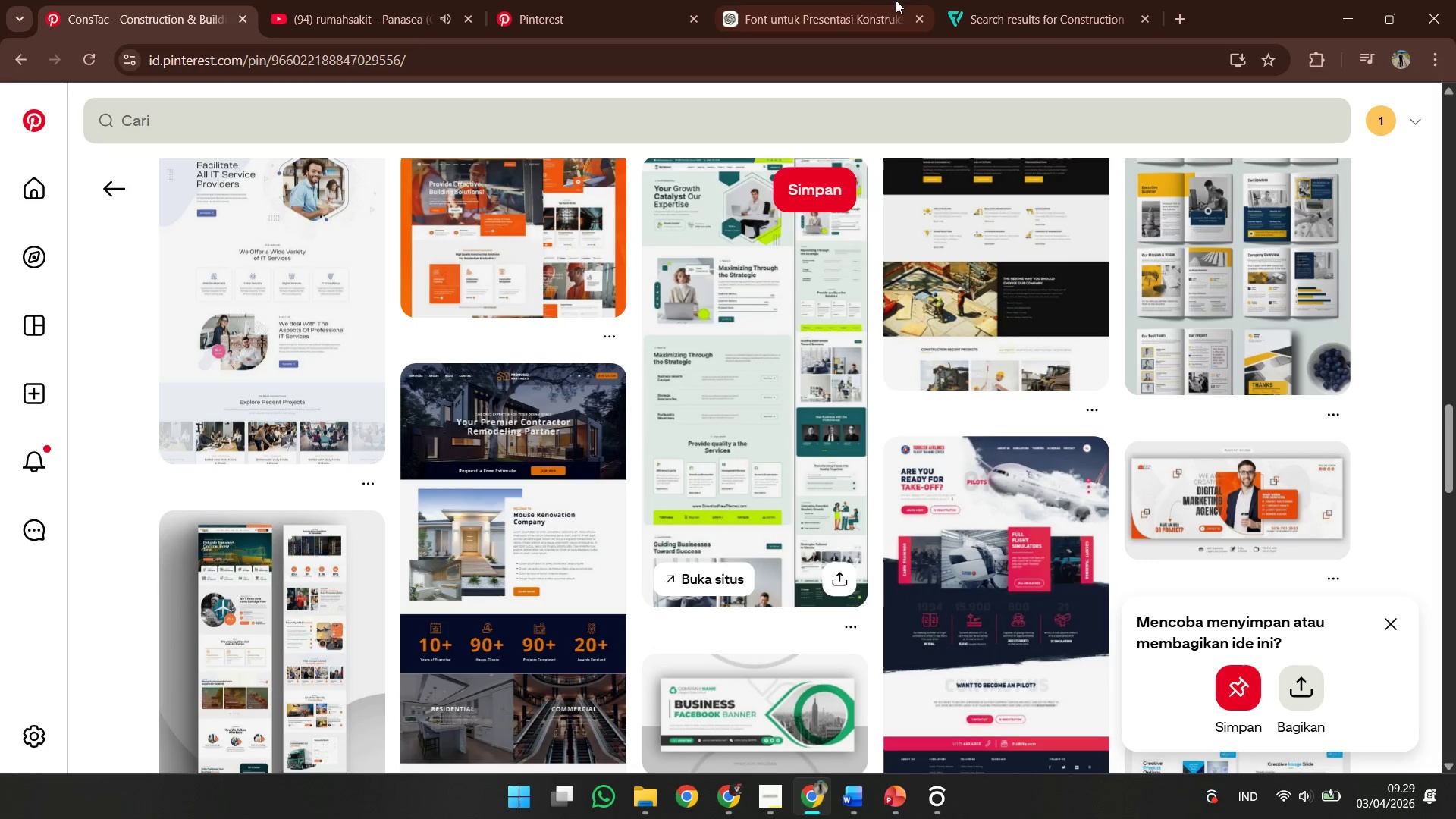 
left_click([828, 0])
 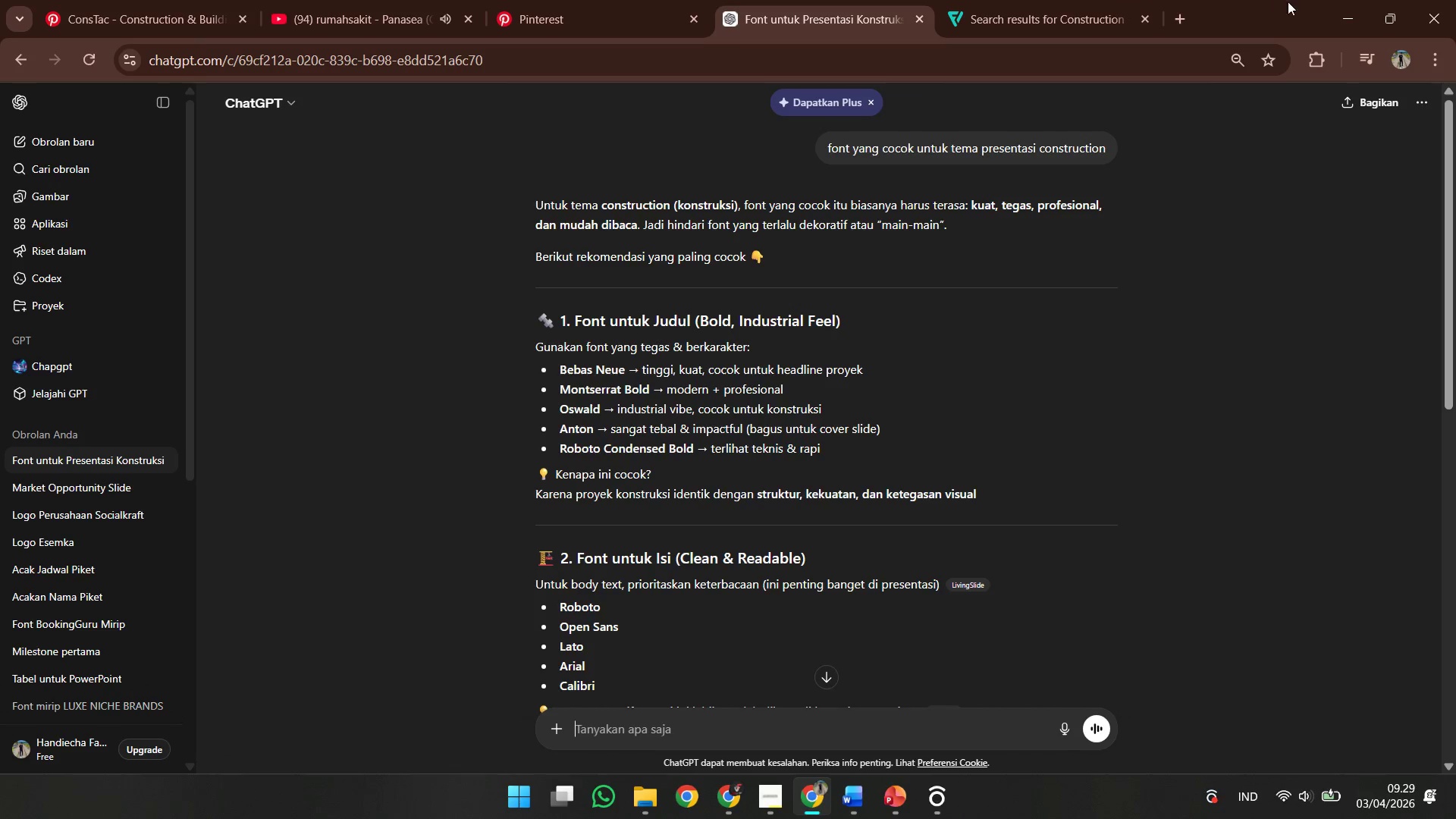 
left_click([1354, 19])
 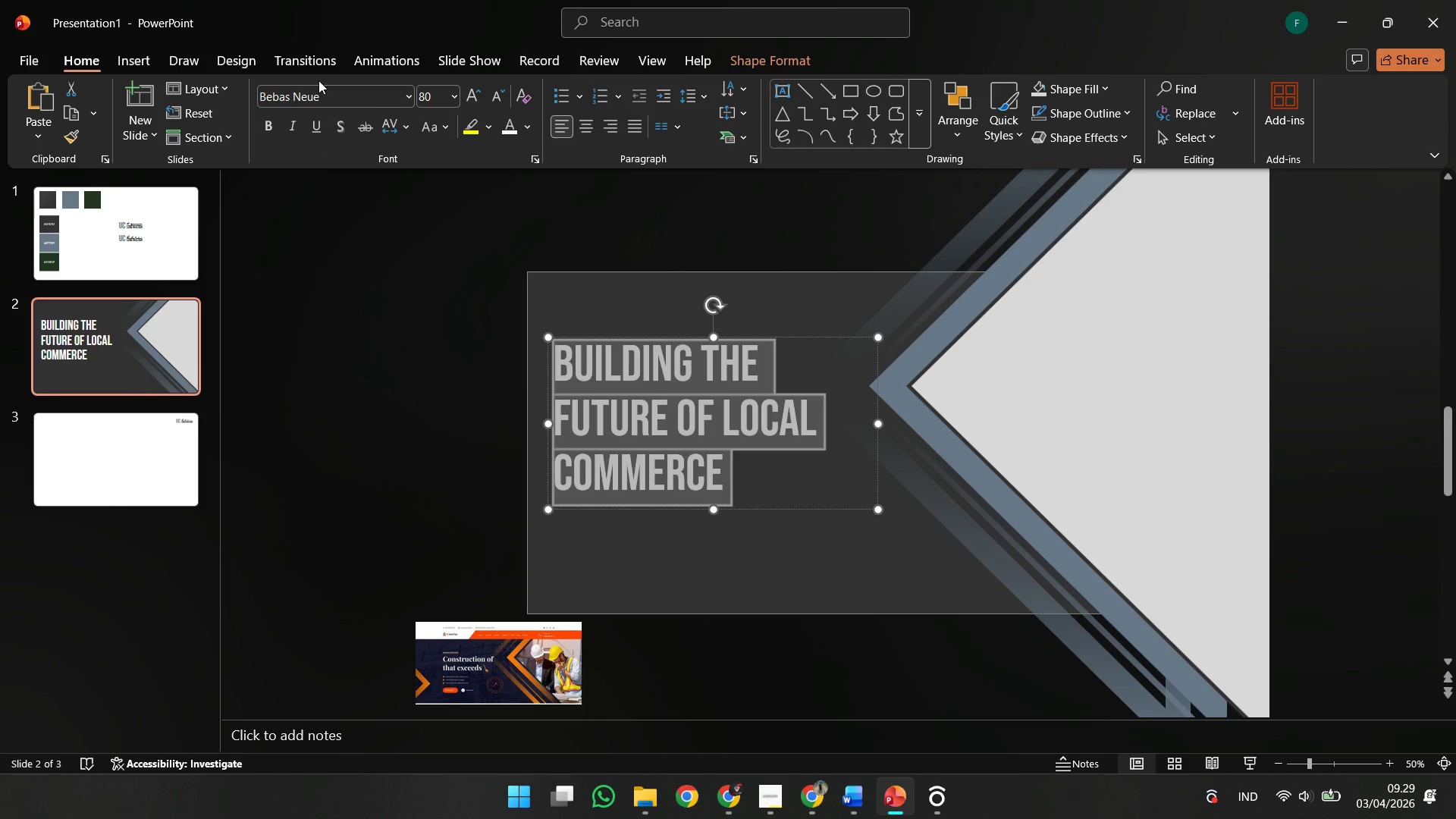 
left_click([316, 95])
 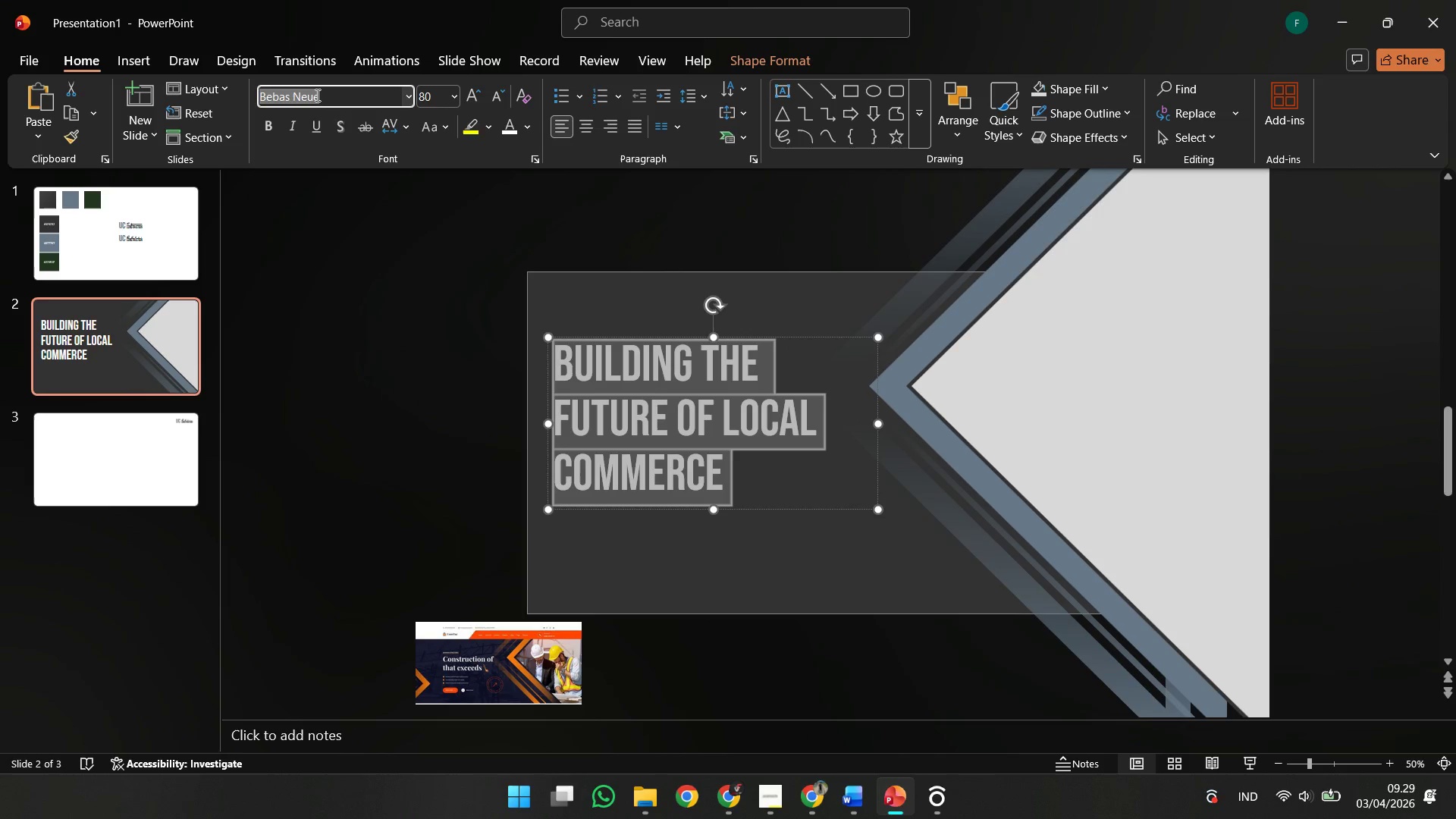 
type(os)
 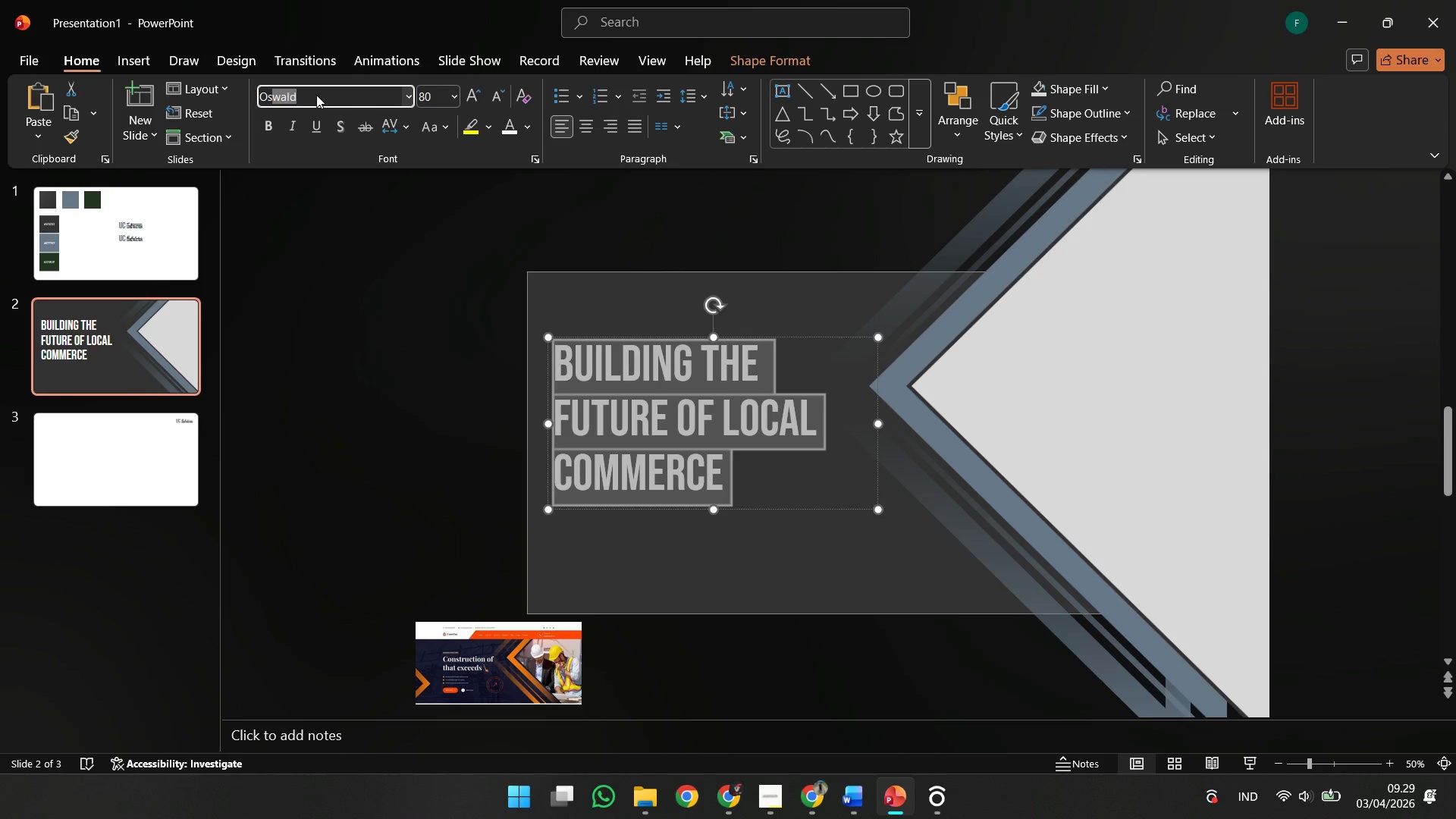 
key(Enter)
 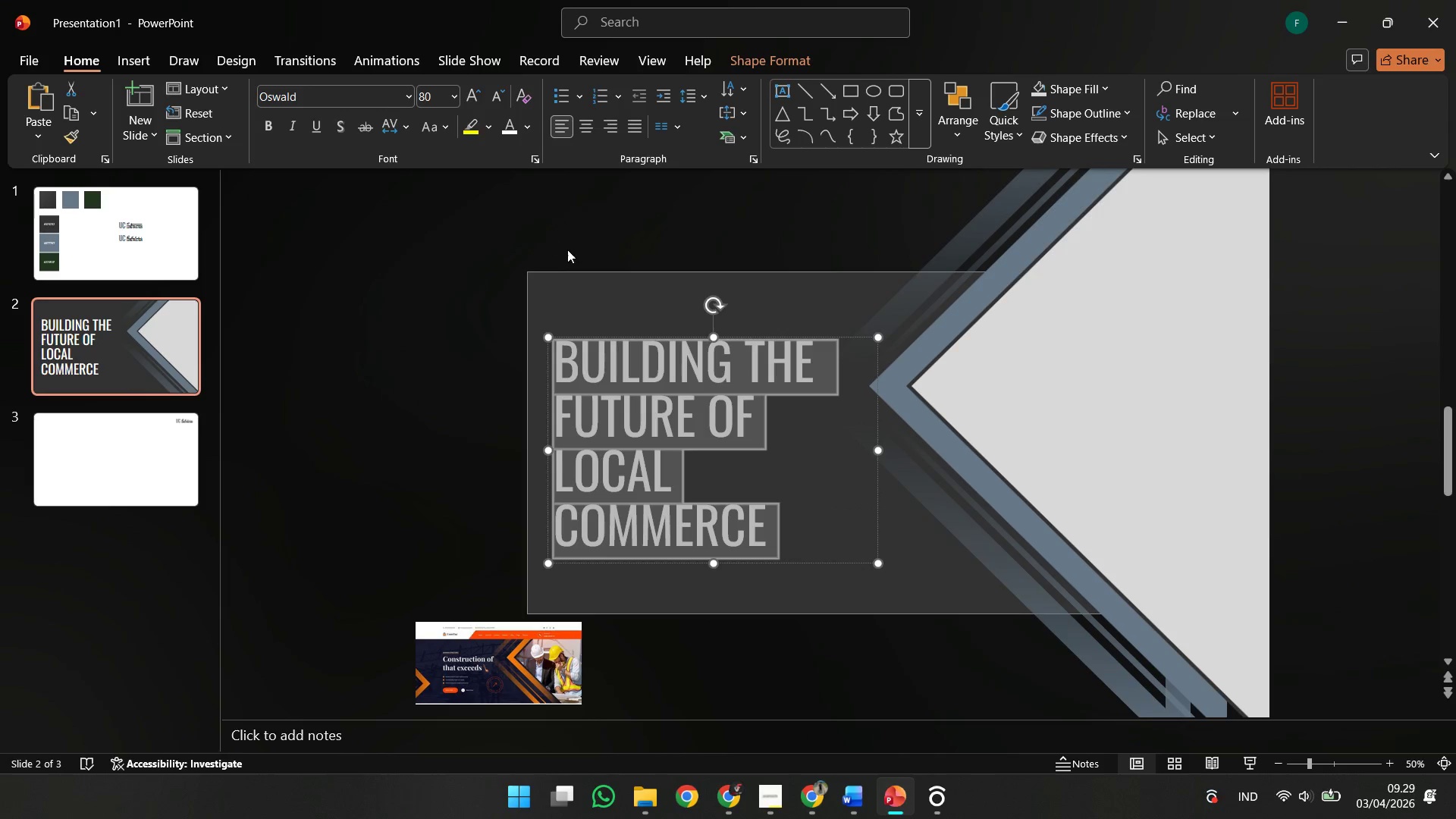 
left_click([439, 124])
 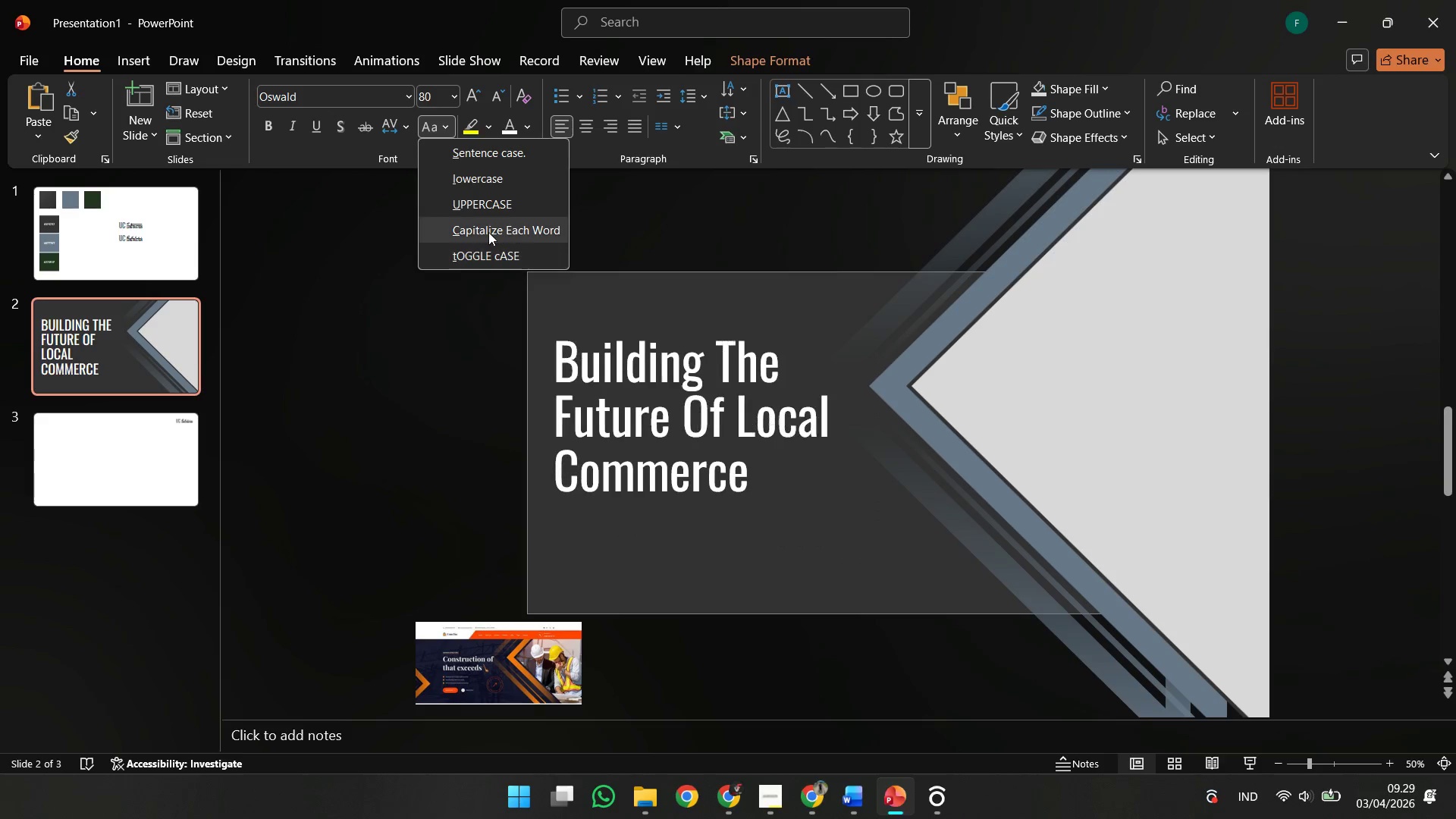 
left_click([488, 231])
 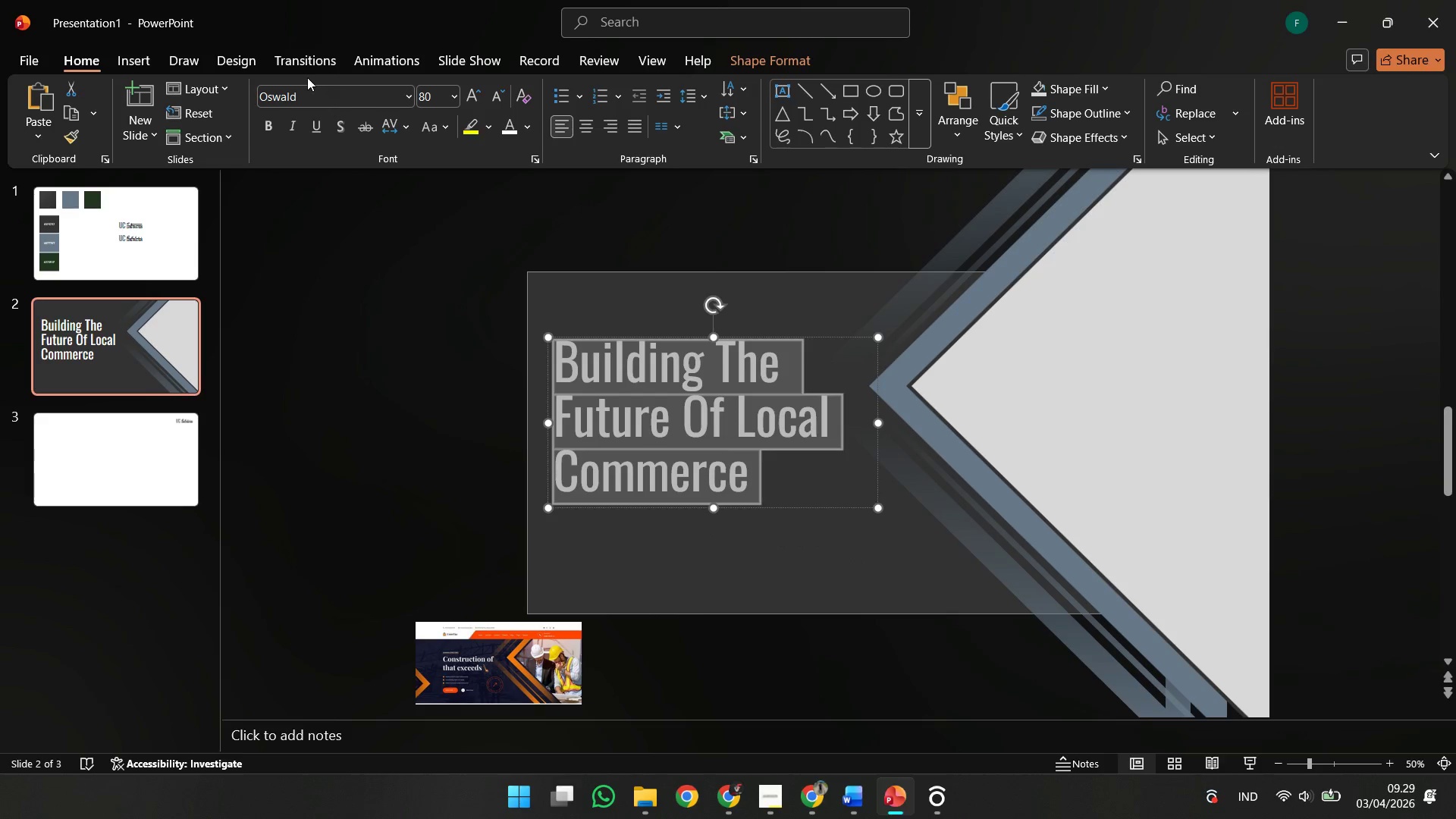 
left_click([306, 98])
 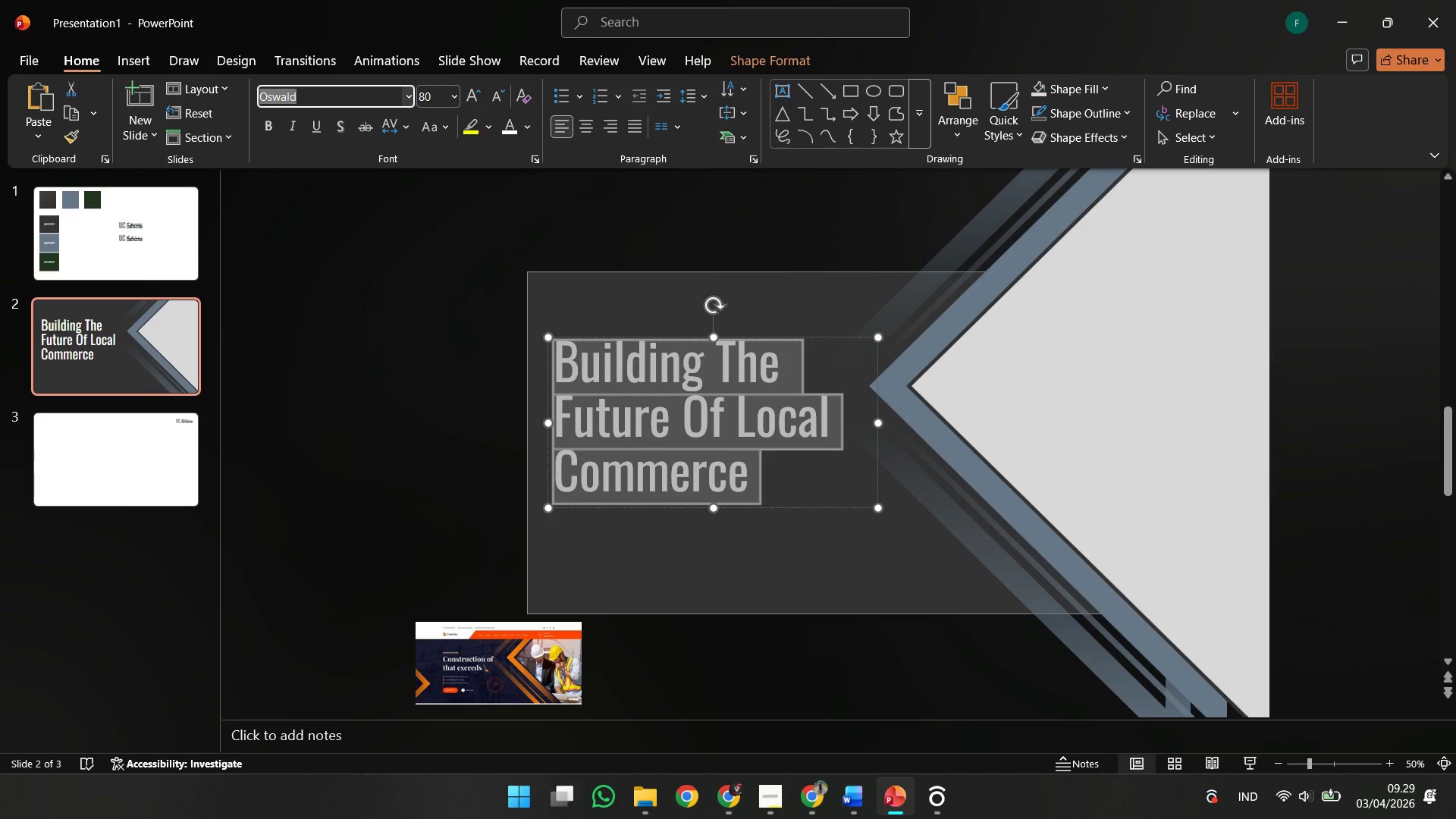 
type(ant)
 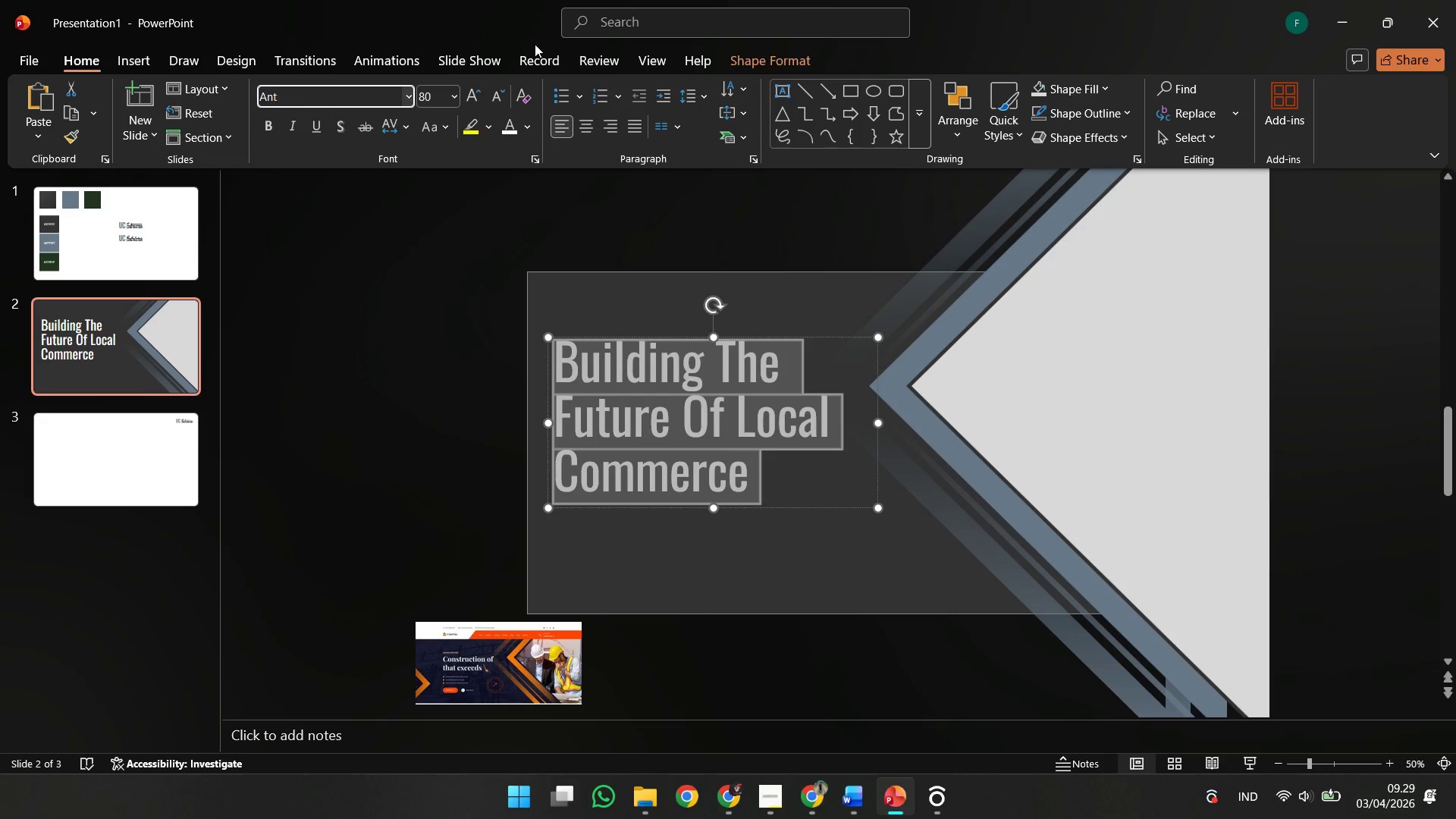 
key(Control+A)
 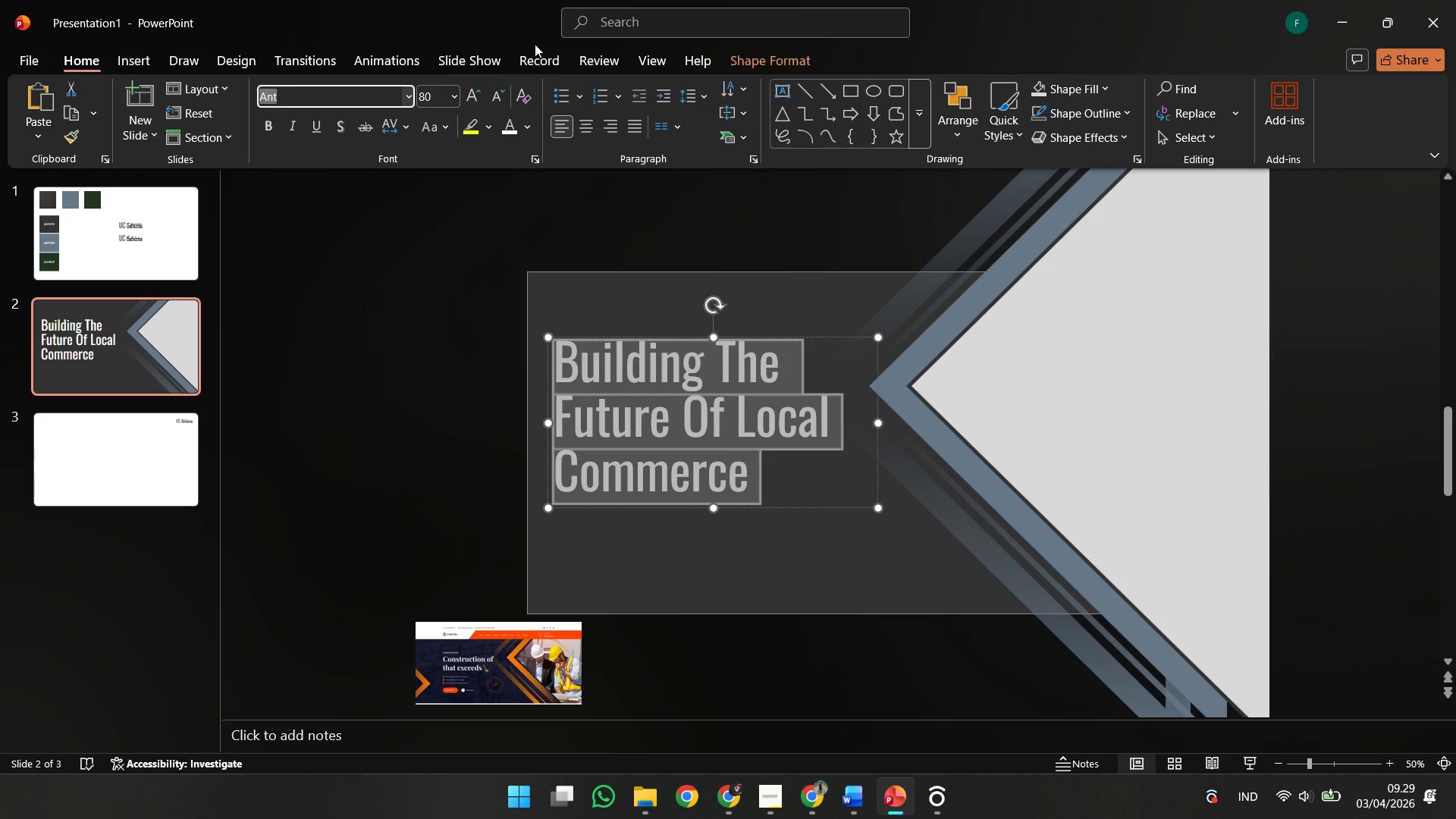 
type(mons)
key(Backspace)
type(r)
key(Backspace)
key(Backspace)
type(t)
 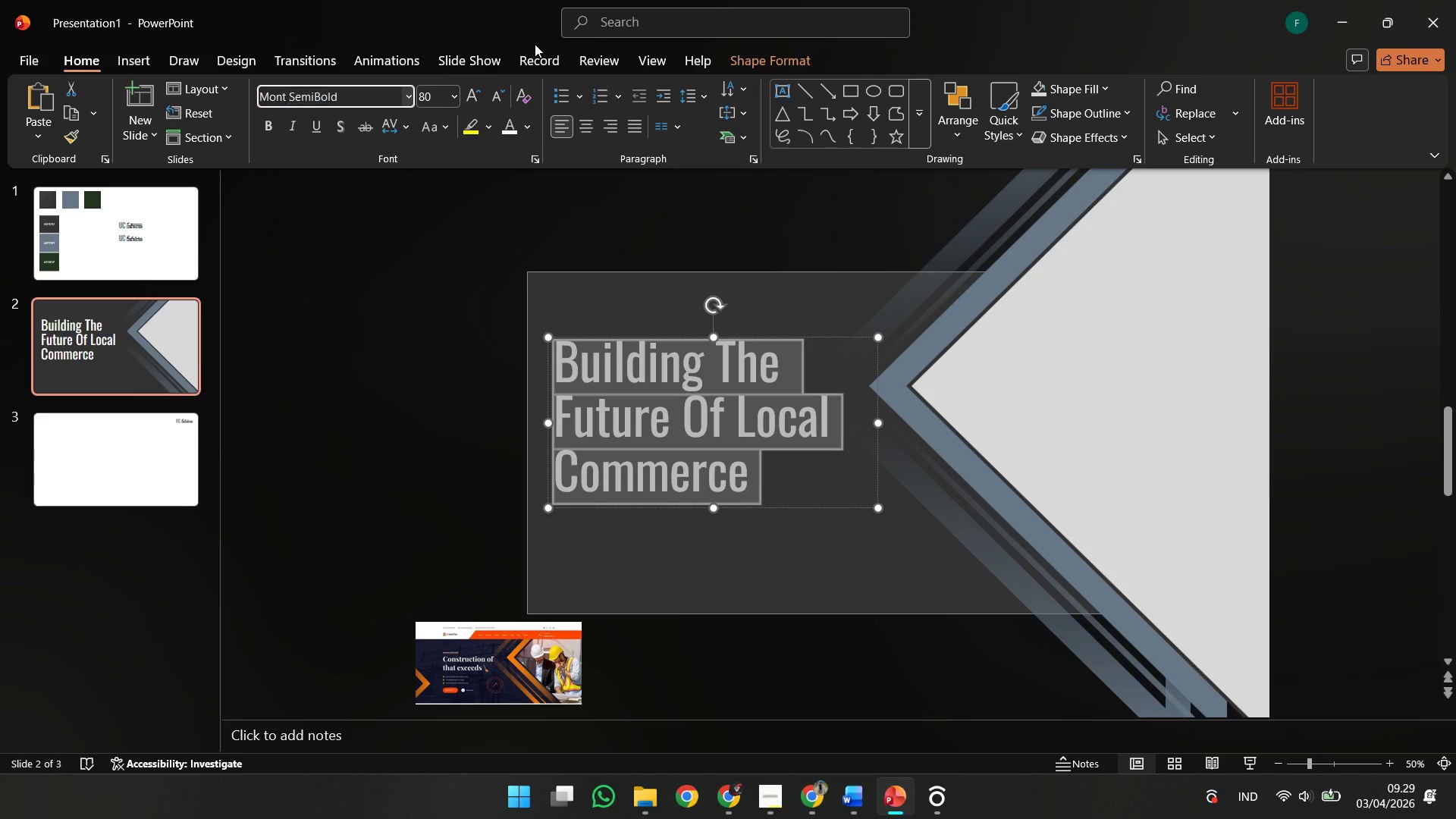 
key(Enter)
 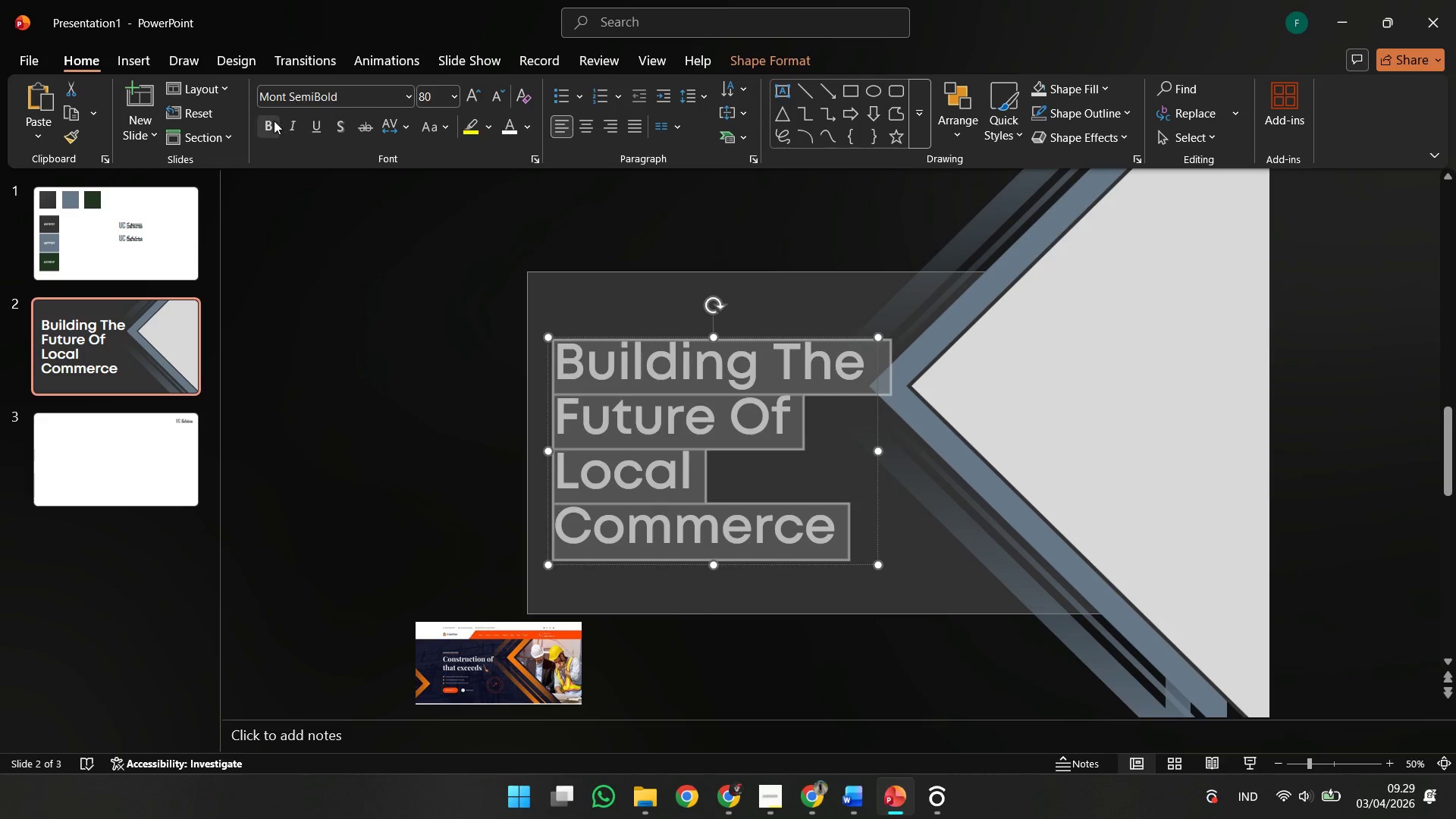 
double_click([375, 289])
 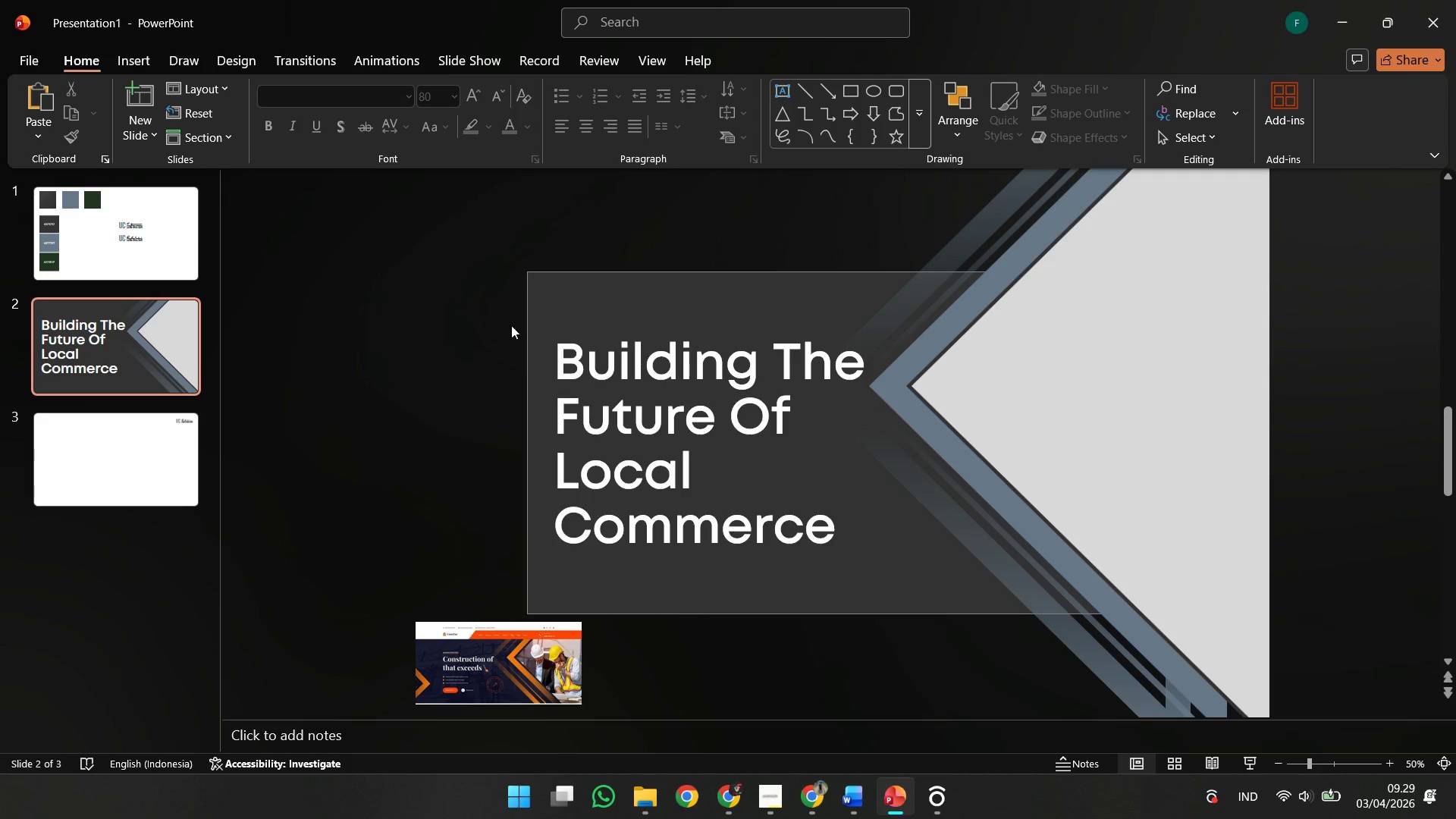 
left_click([806, 435])
 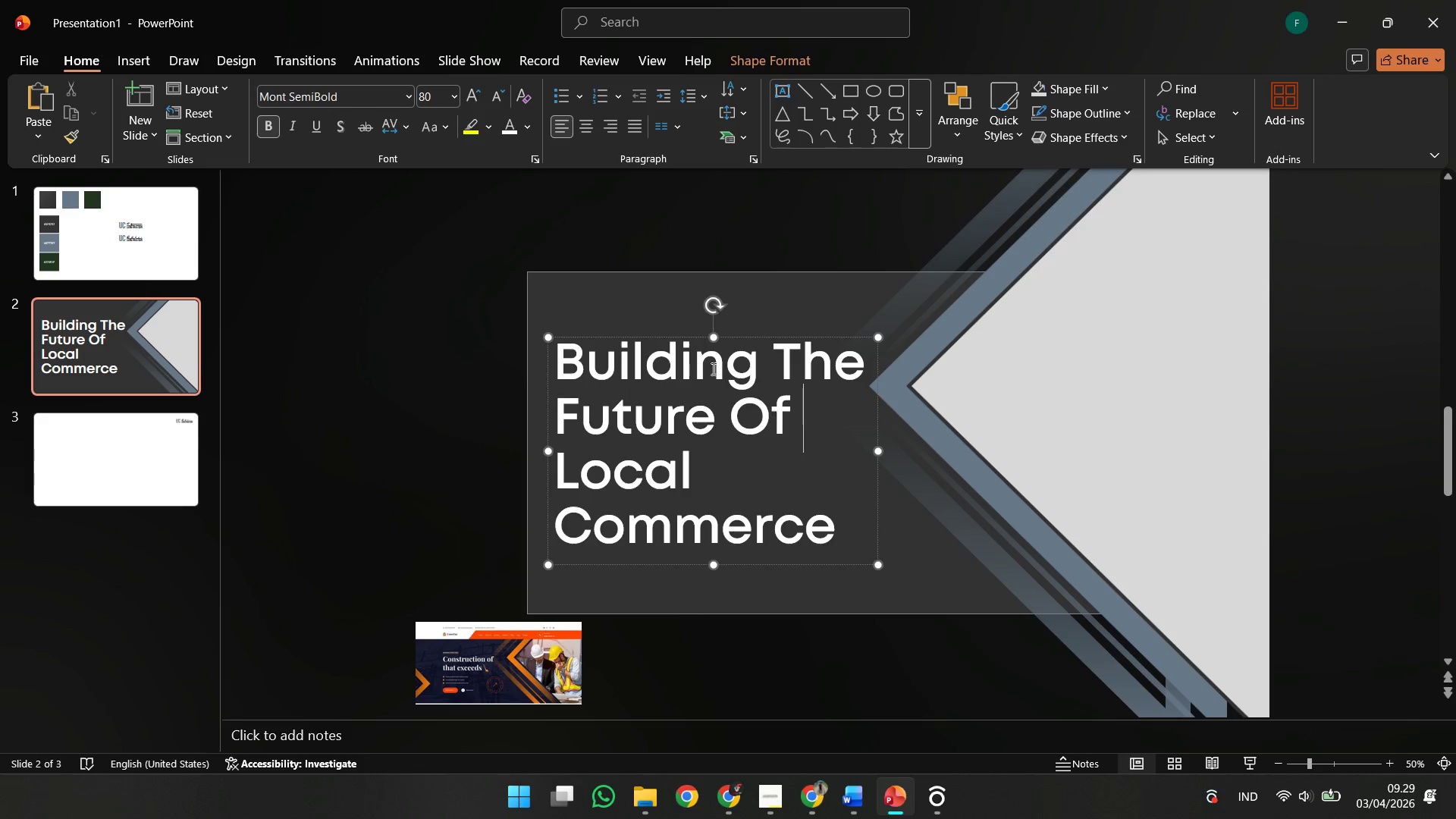 
key(Control+A)
 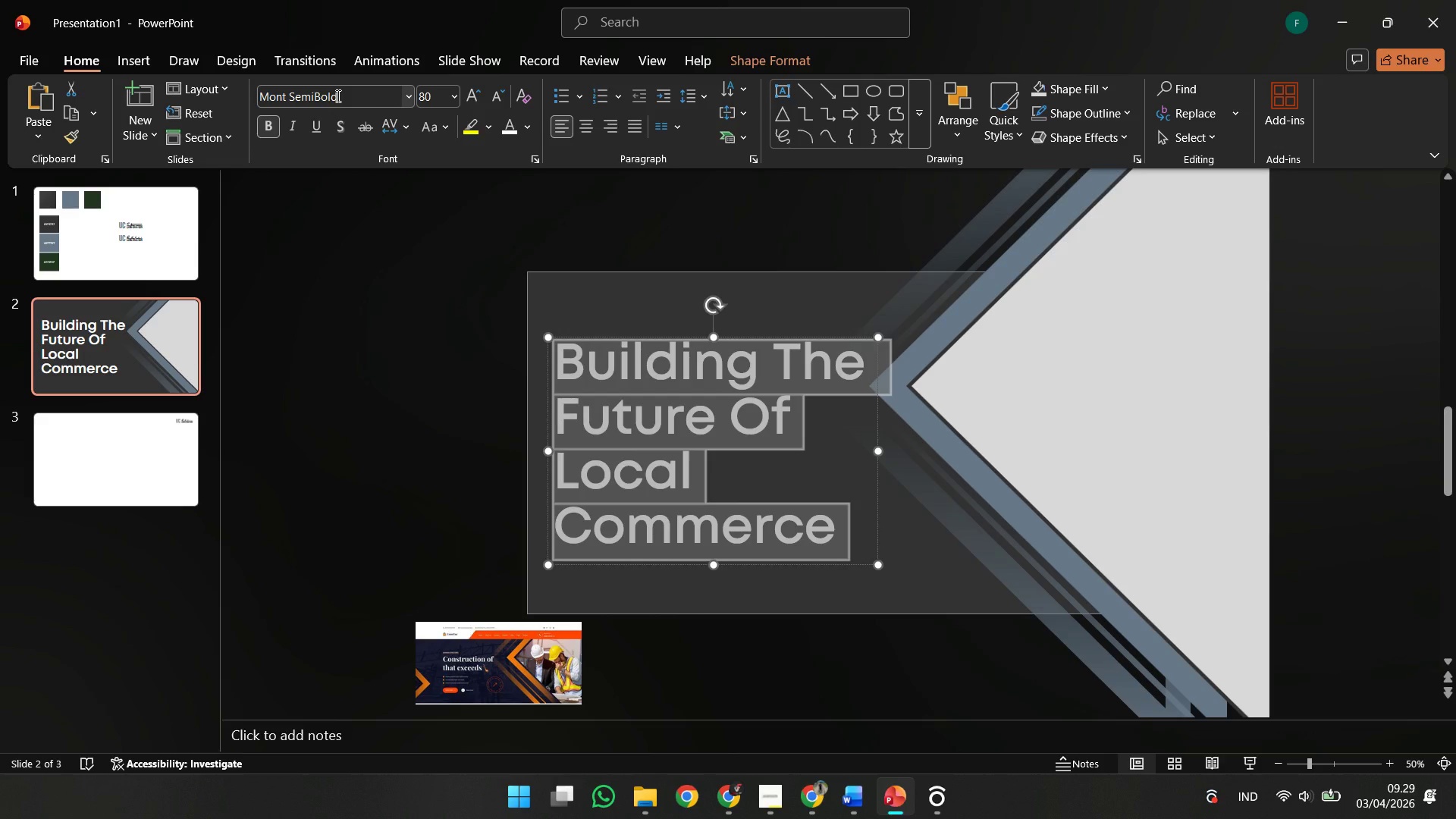 
left_click([337, 96])
 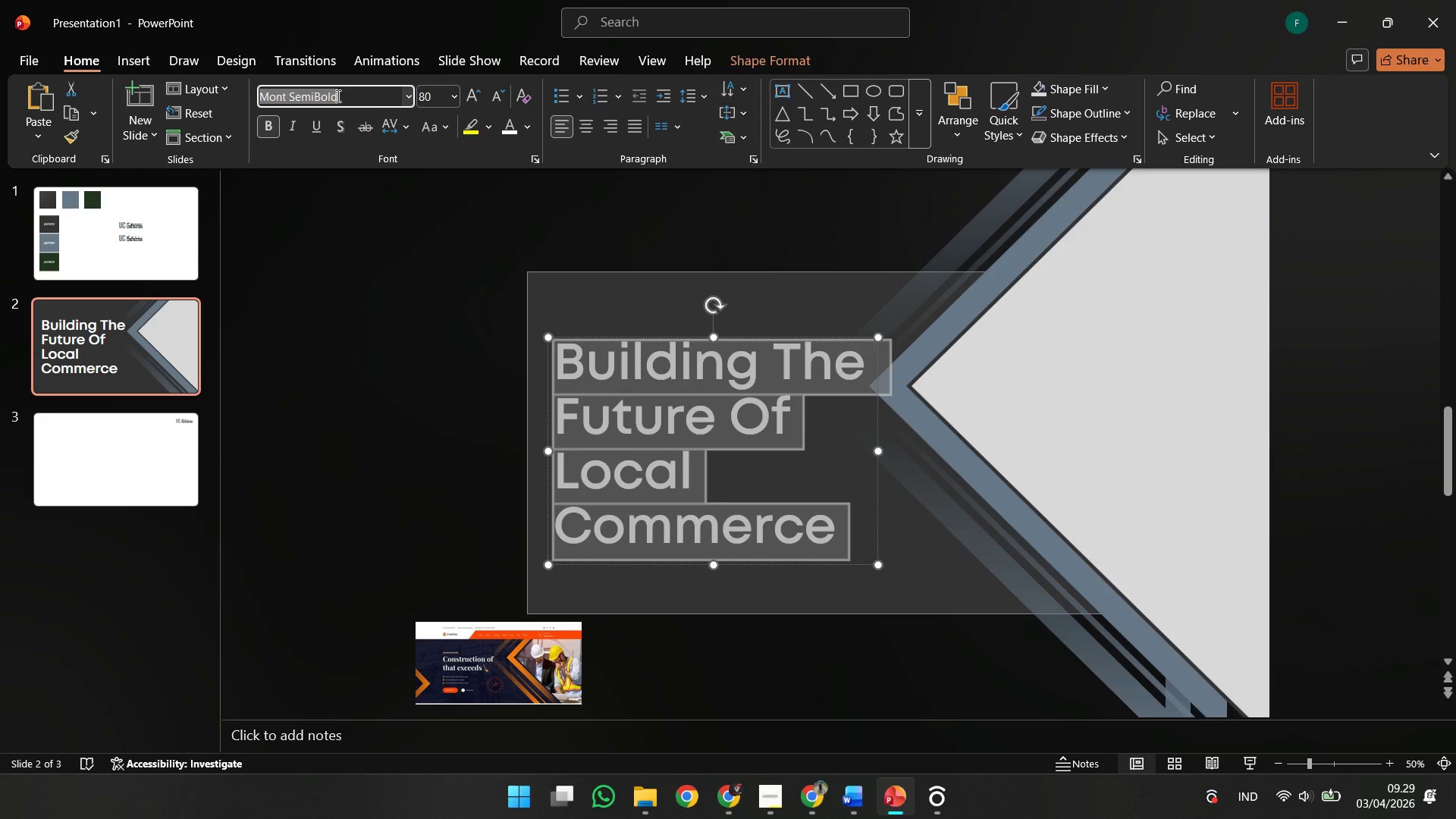 
key(B)
 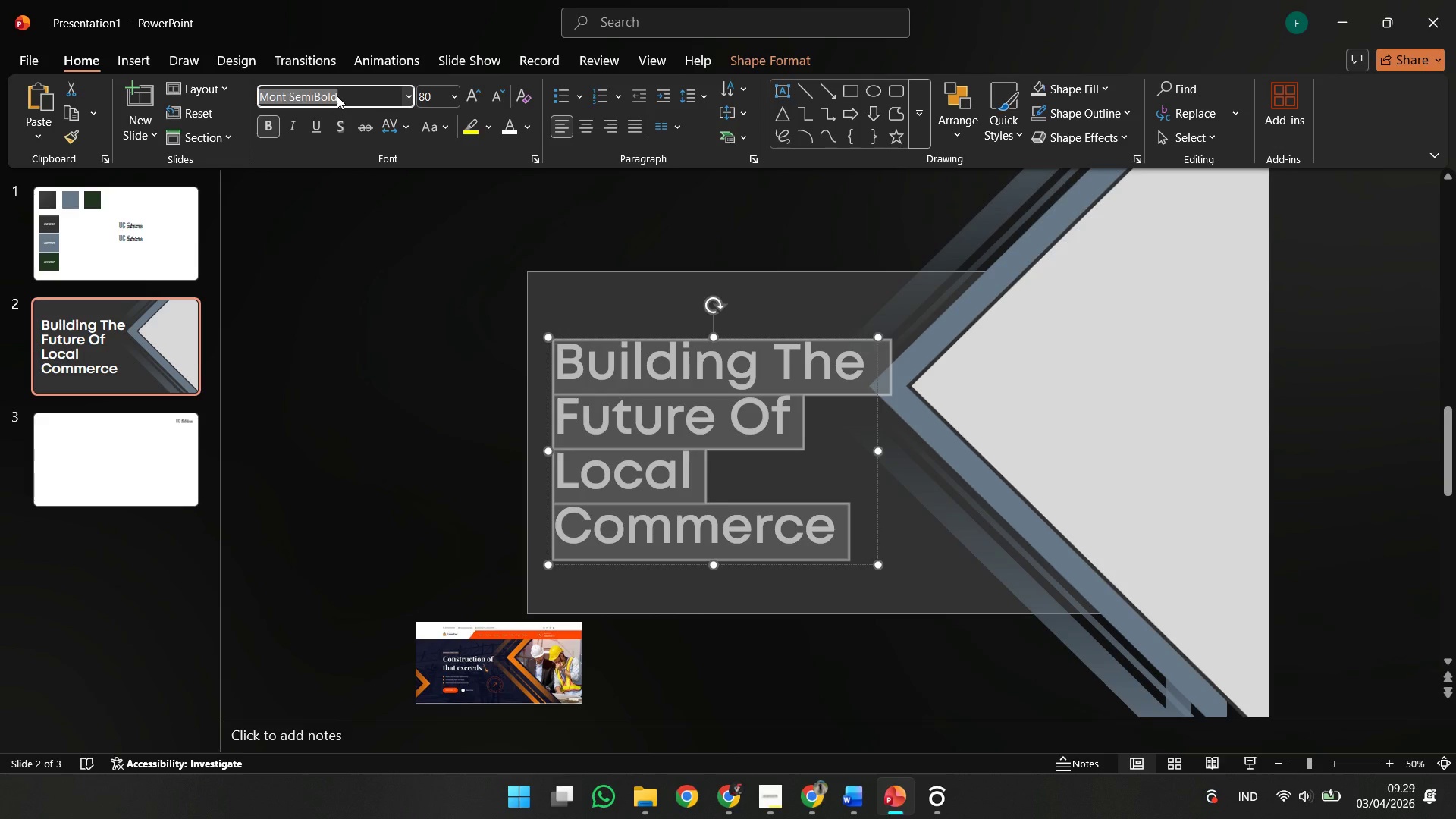 
key(CapsLock)
 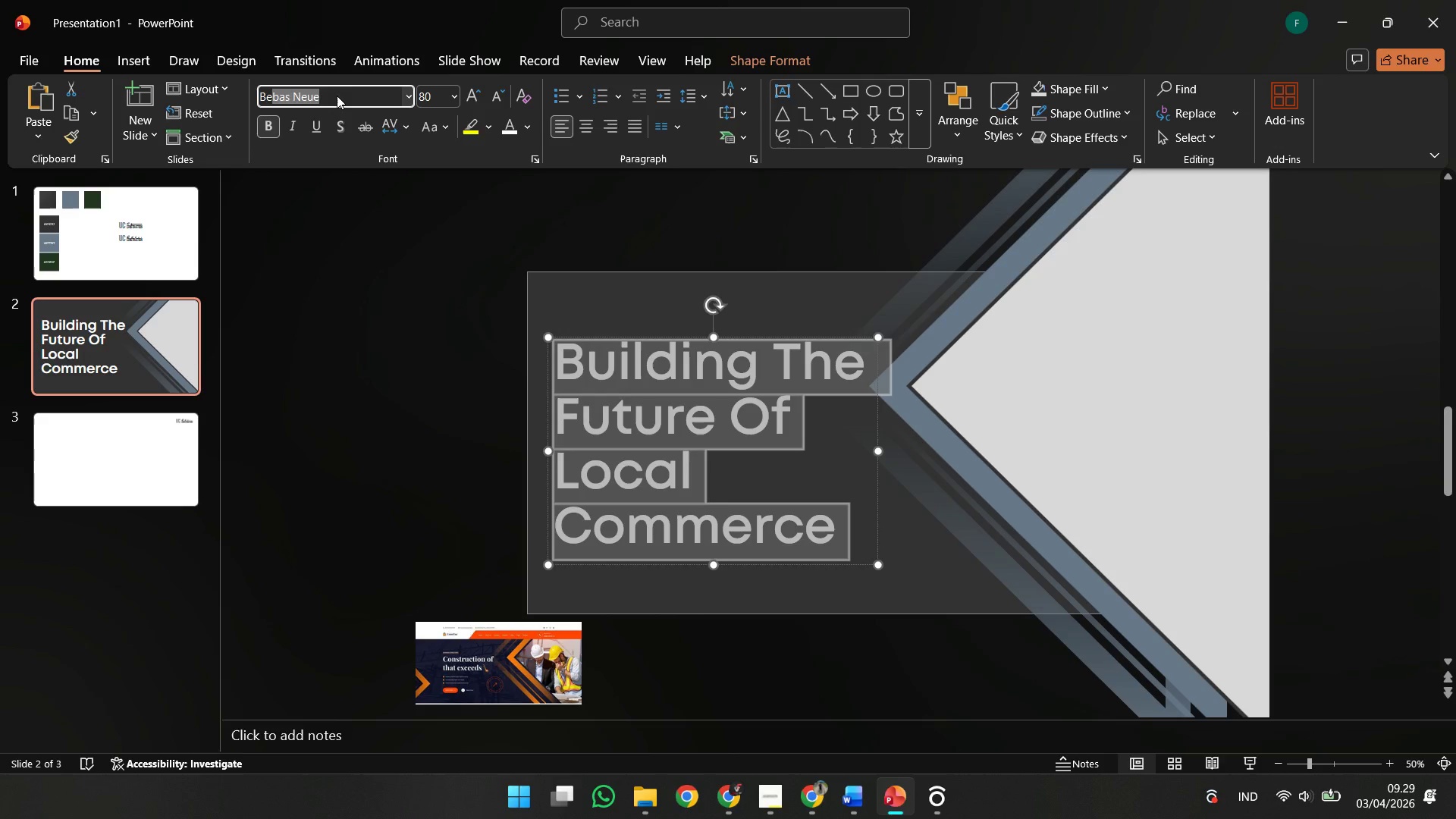 
key(E)
 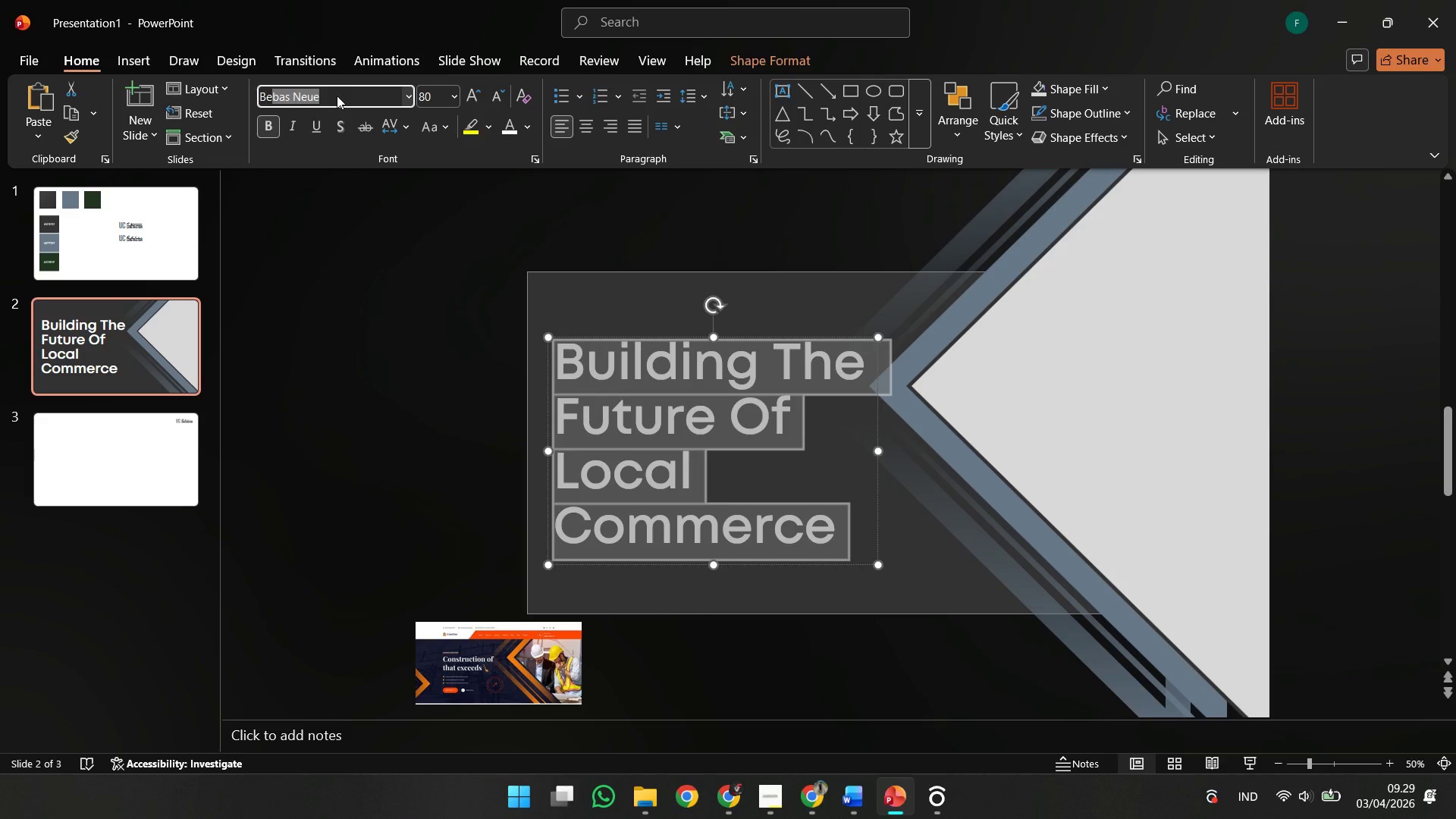 
key(Enter)
 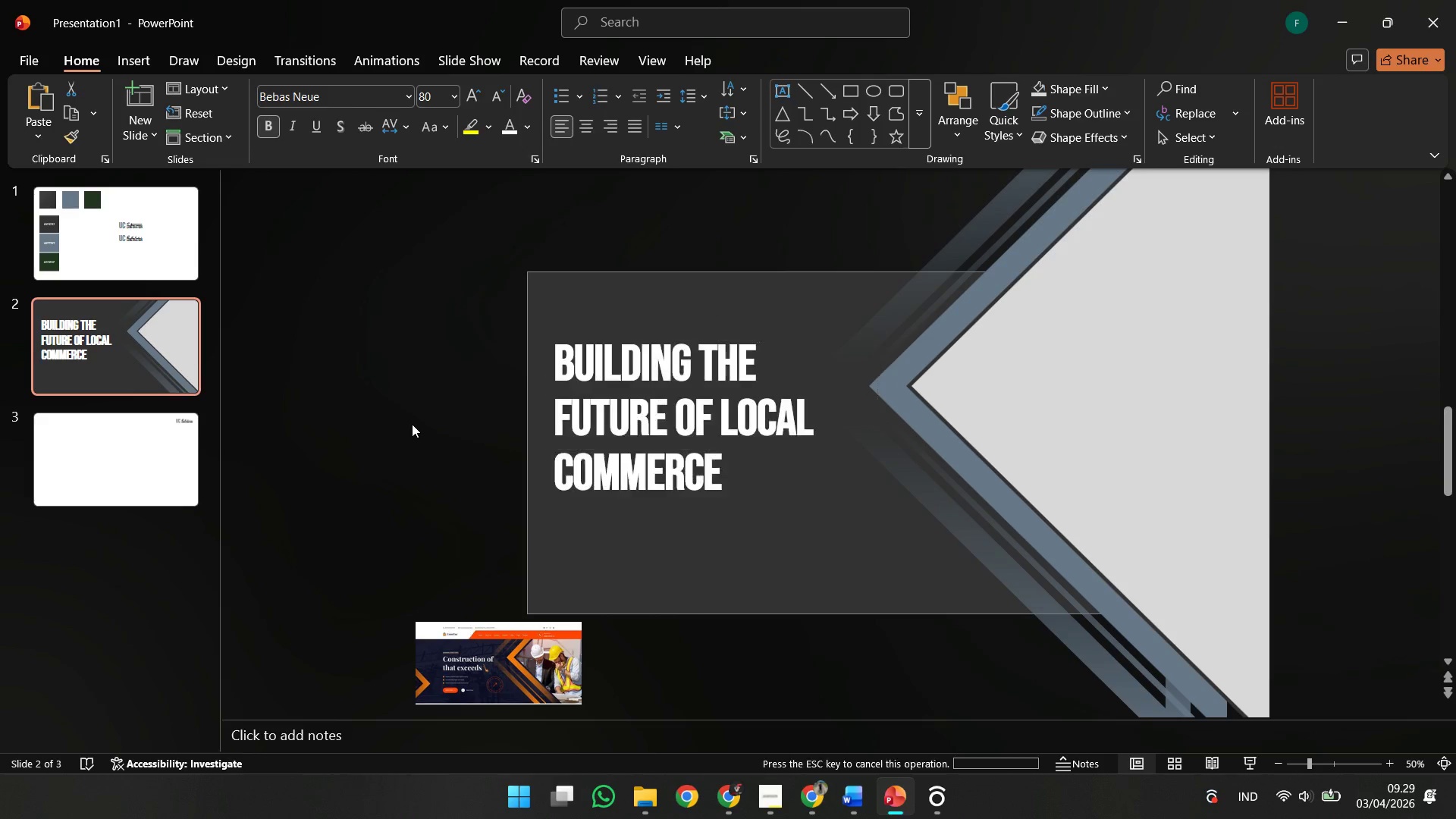 
double_click([714, 484])
 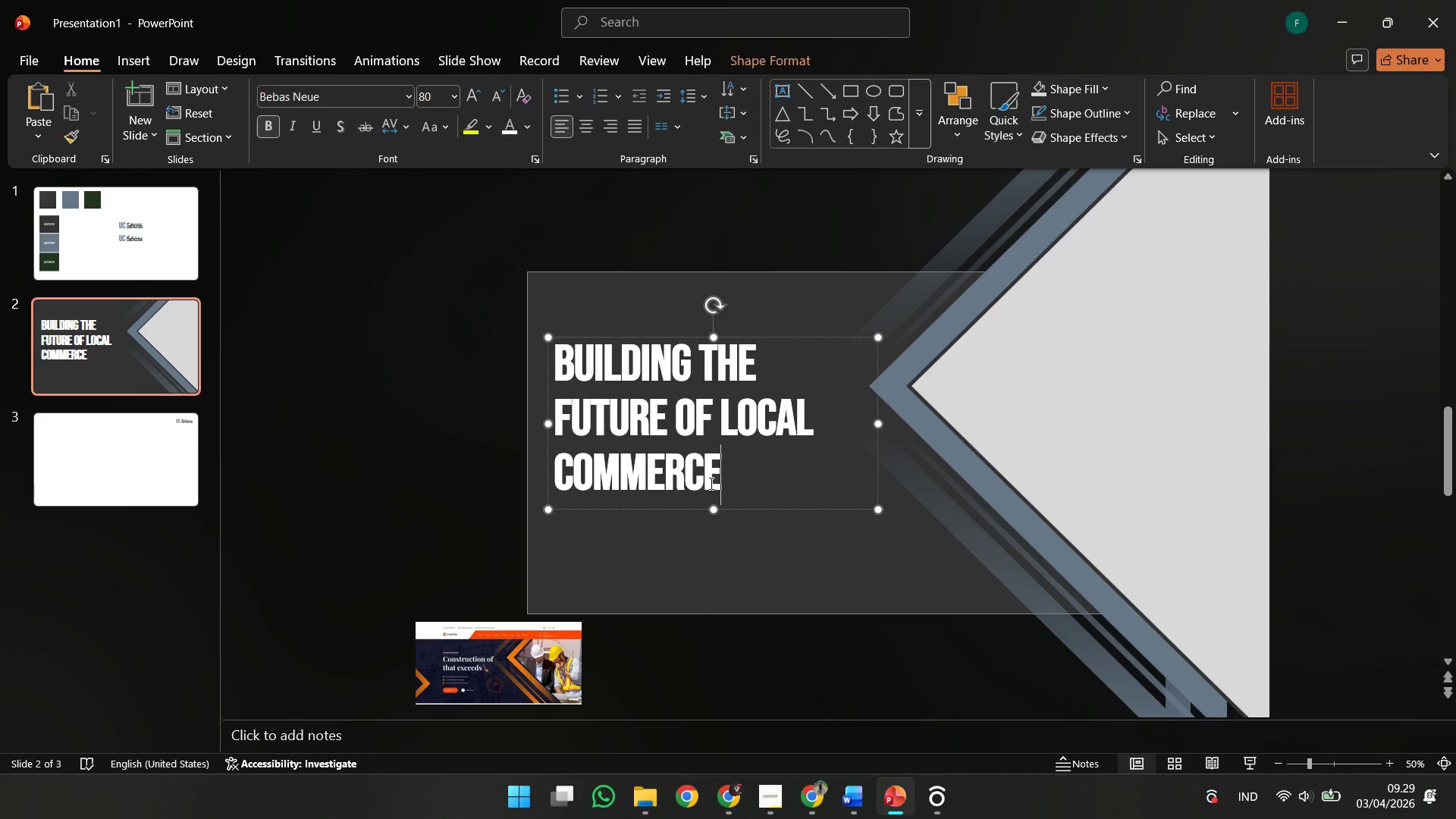 
key(Control+A)
 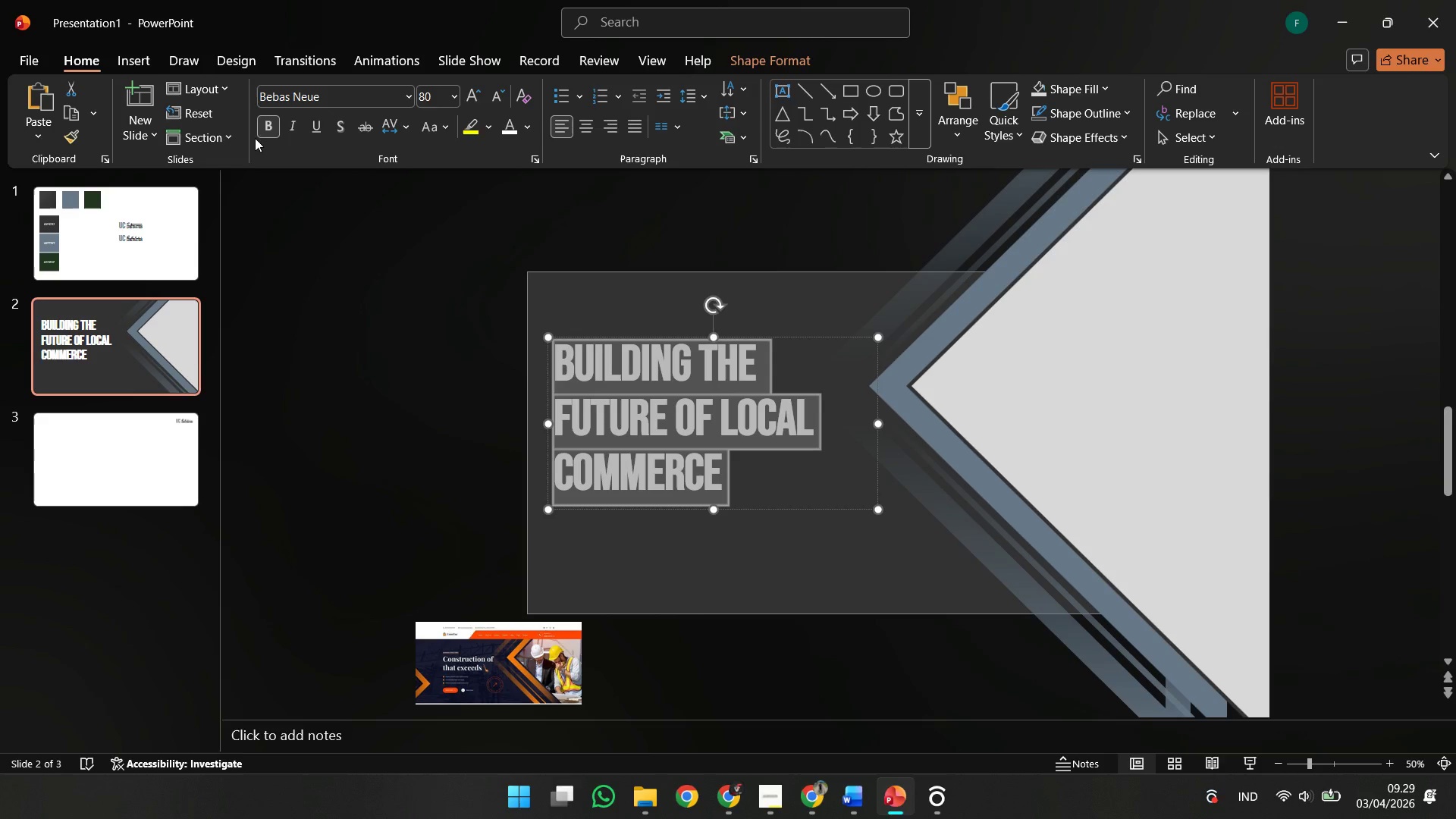 
left_click([270, 132])
 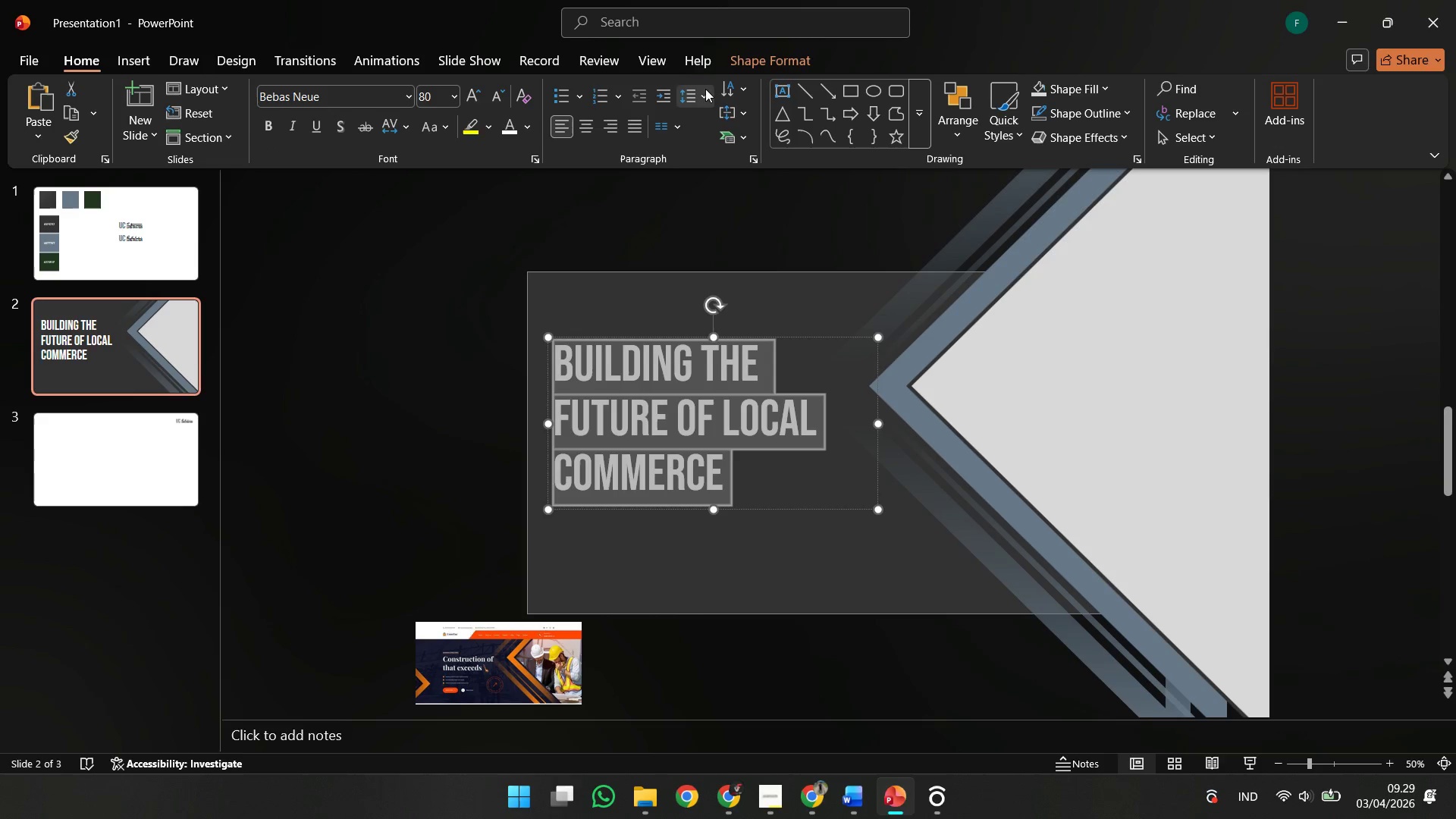 
left_click([710, 90])
 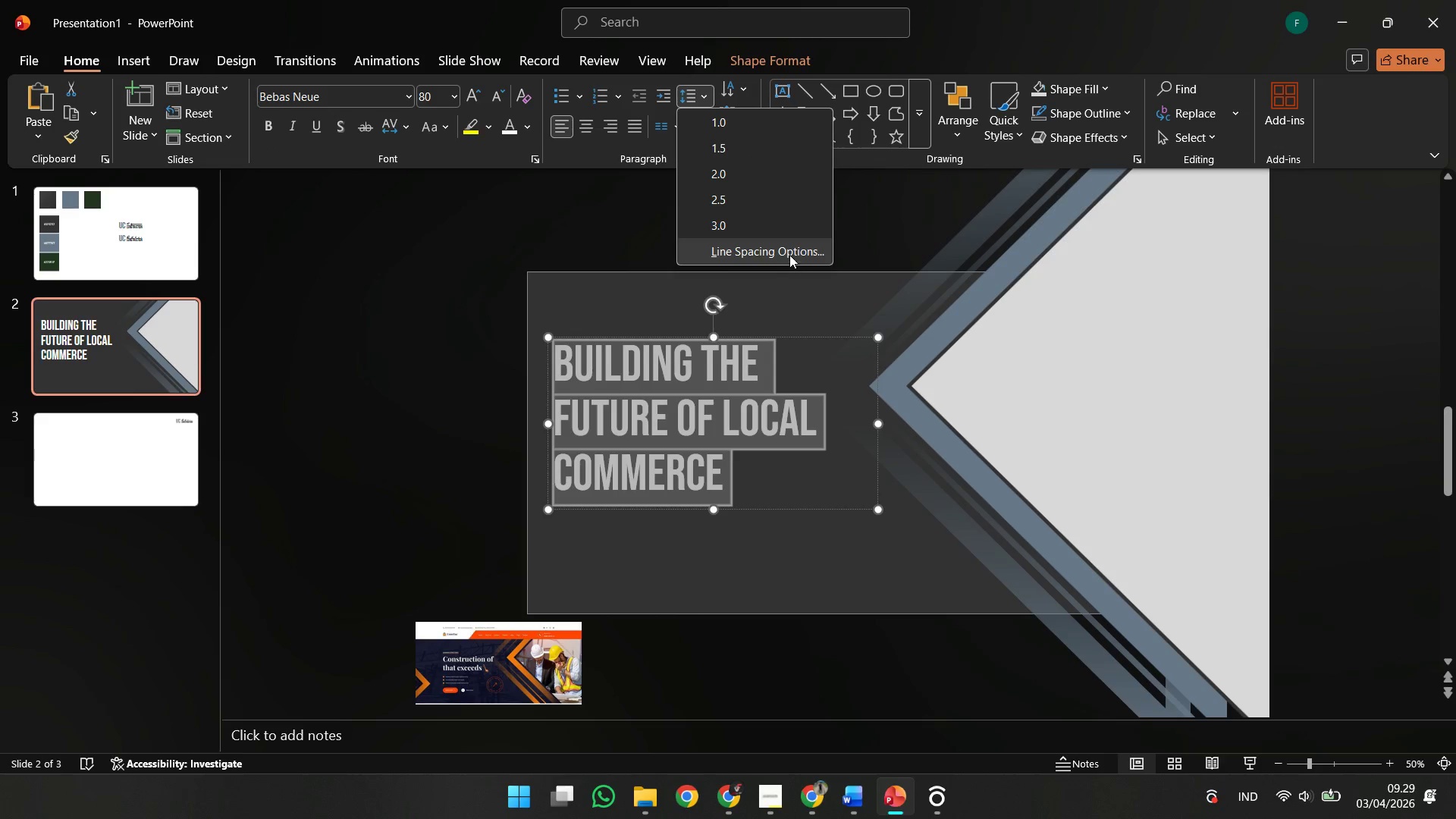 
left_click([789, 255])
 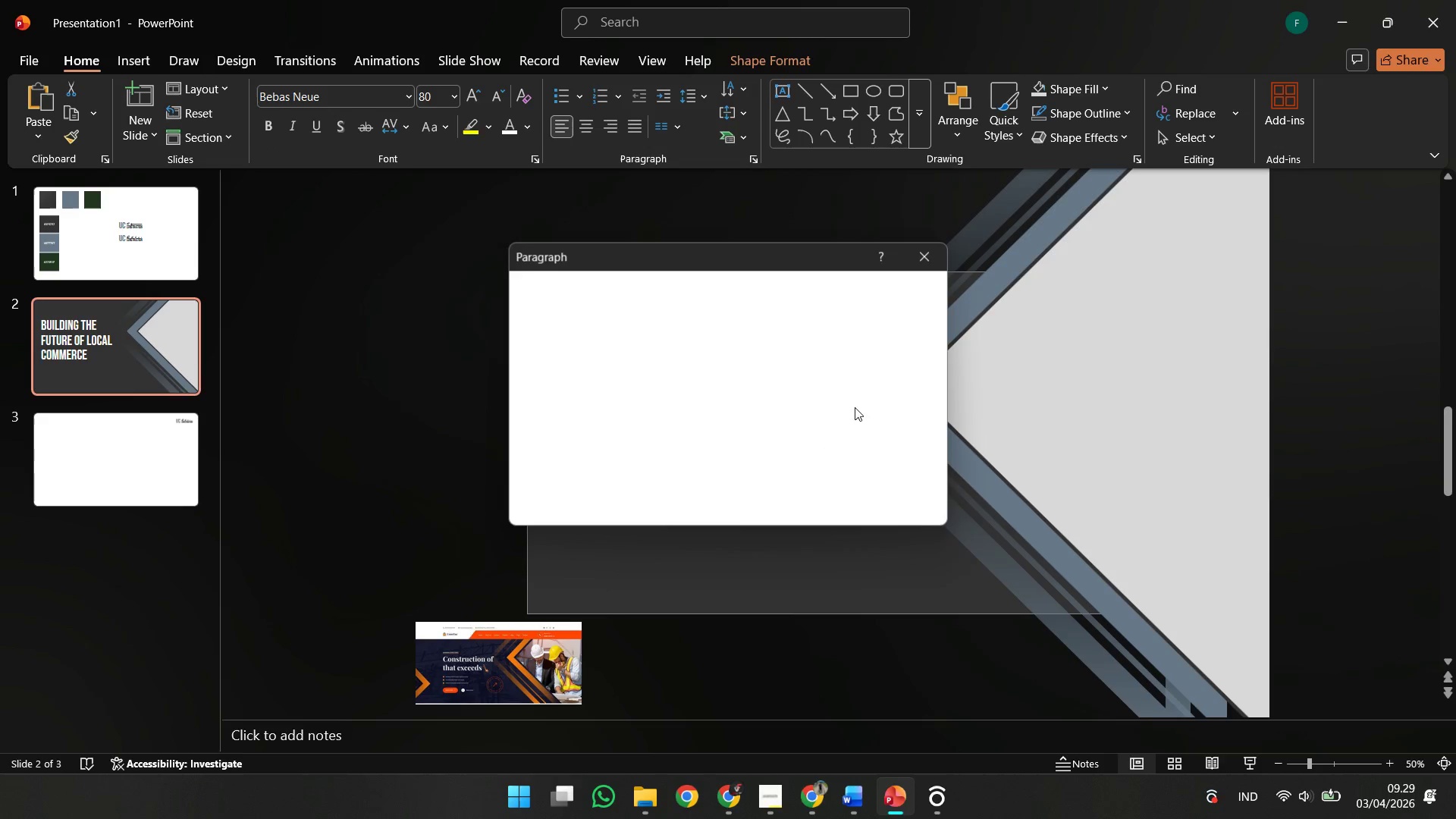 
key(CapsLock)
 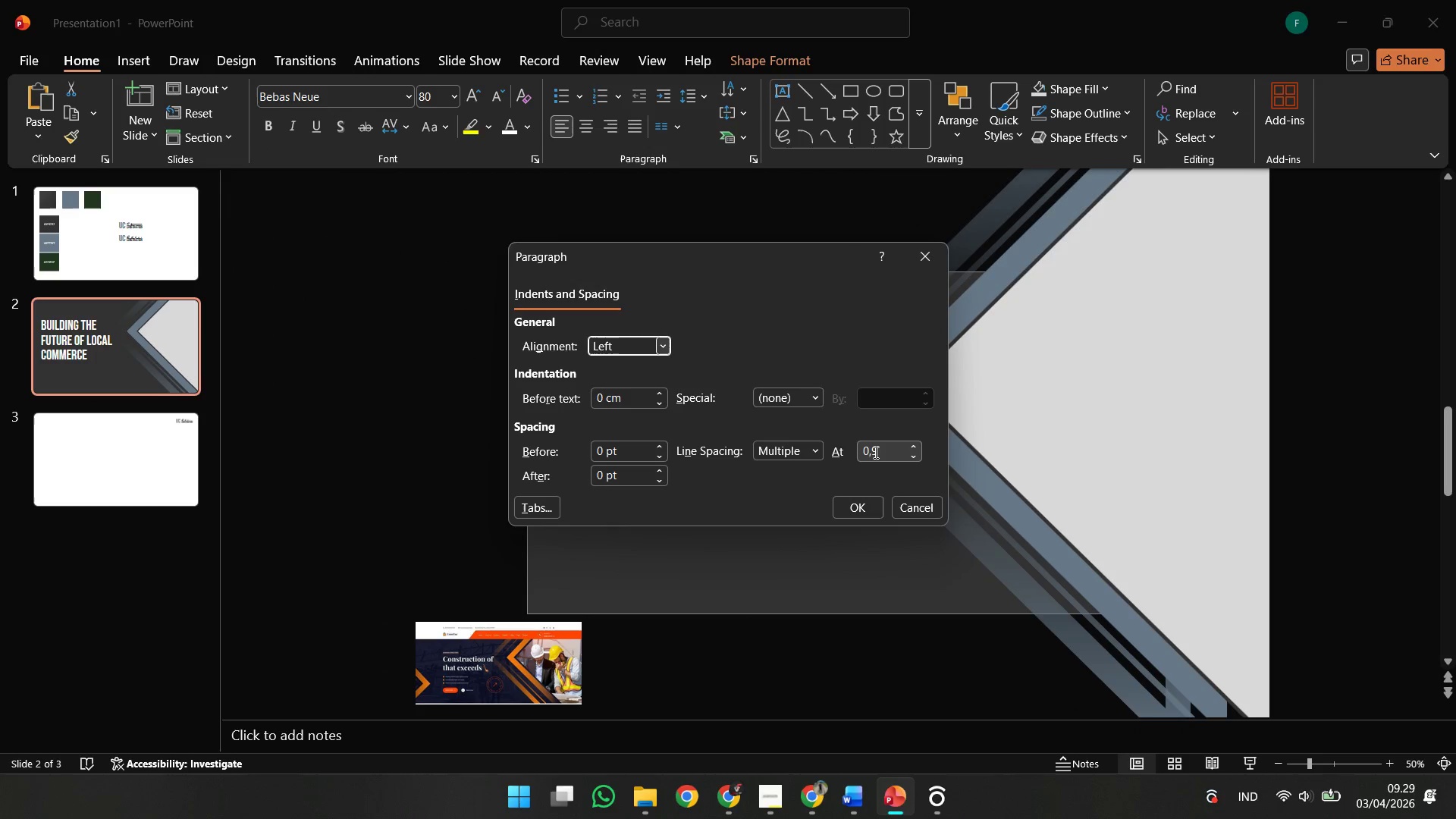 
left_click([878, 452])
 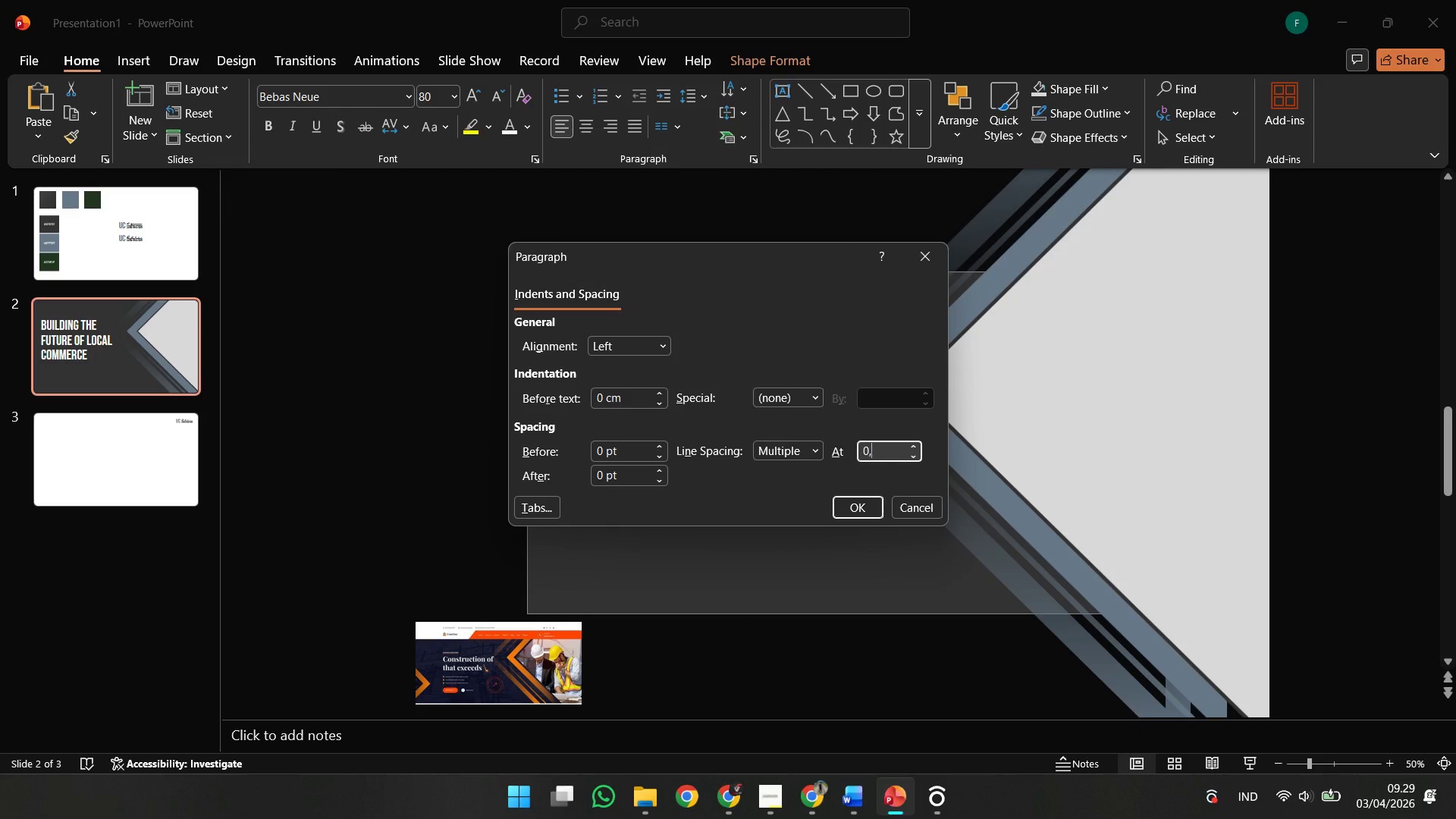 
key(Backspace)
 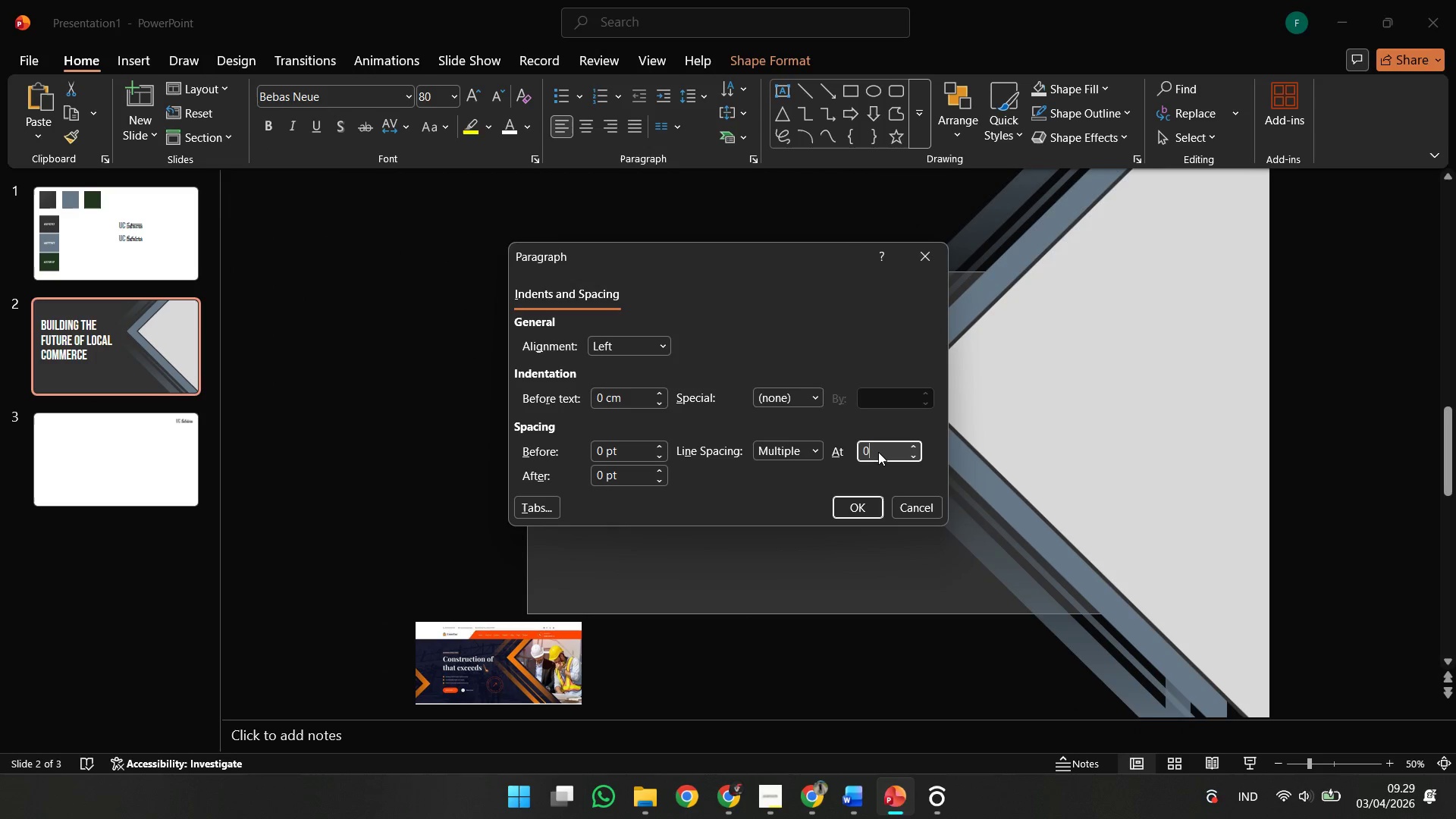 
key(Backspace)
 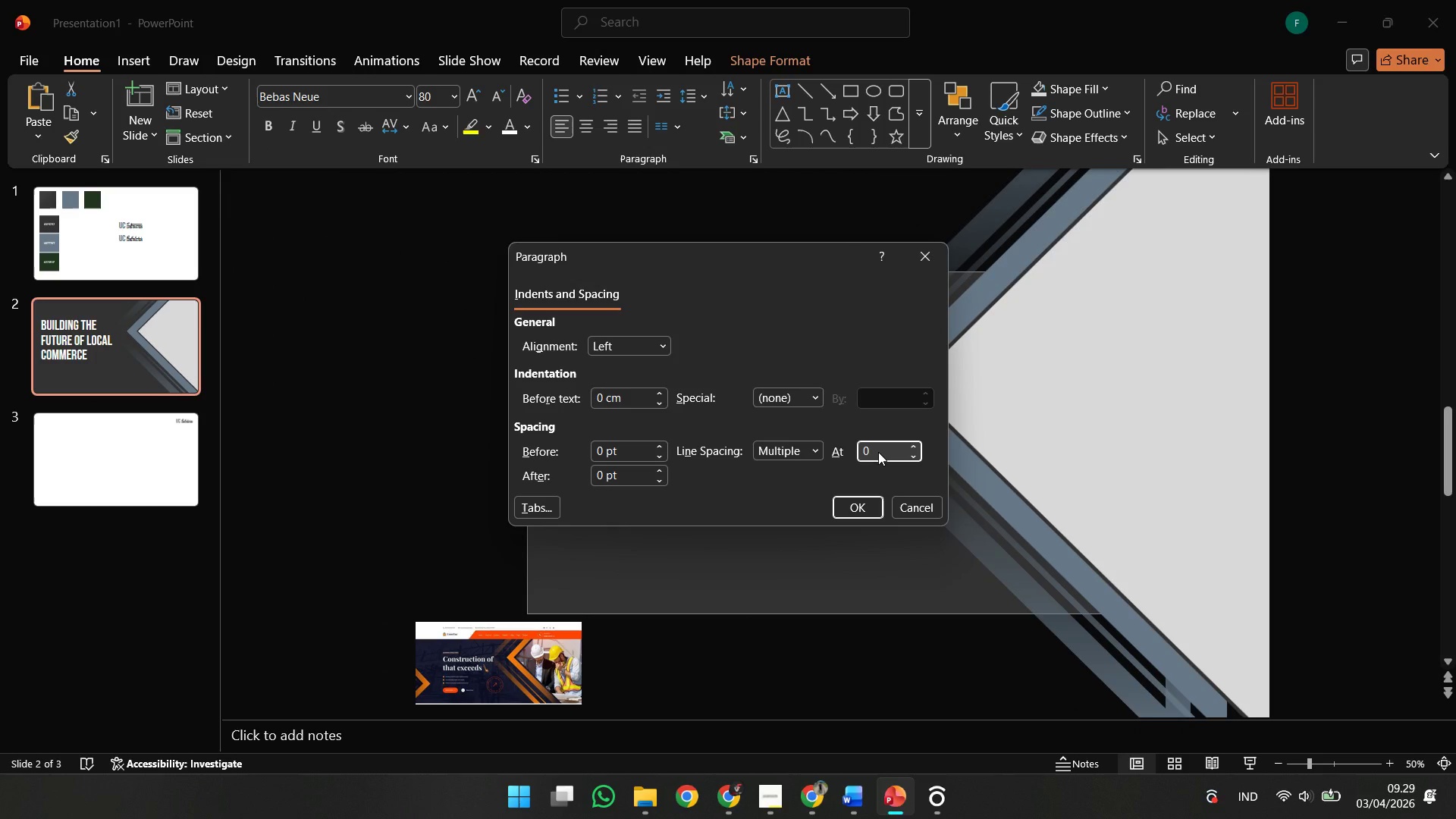 
key(8)
 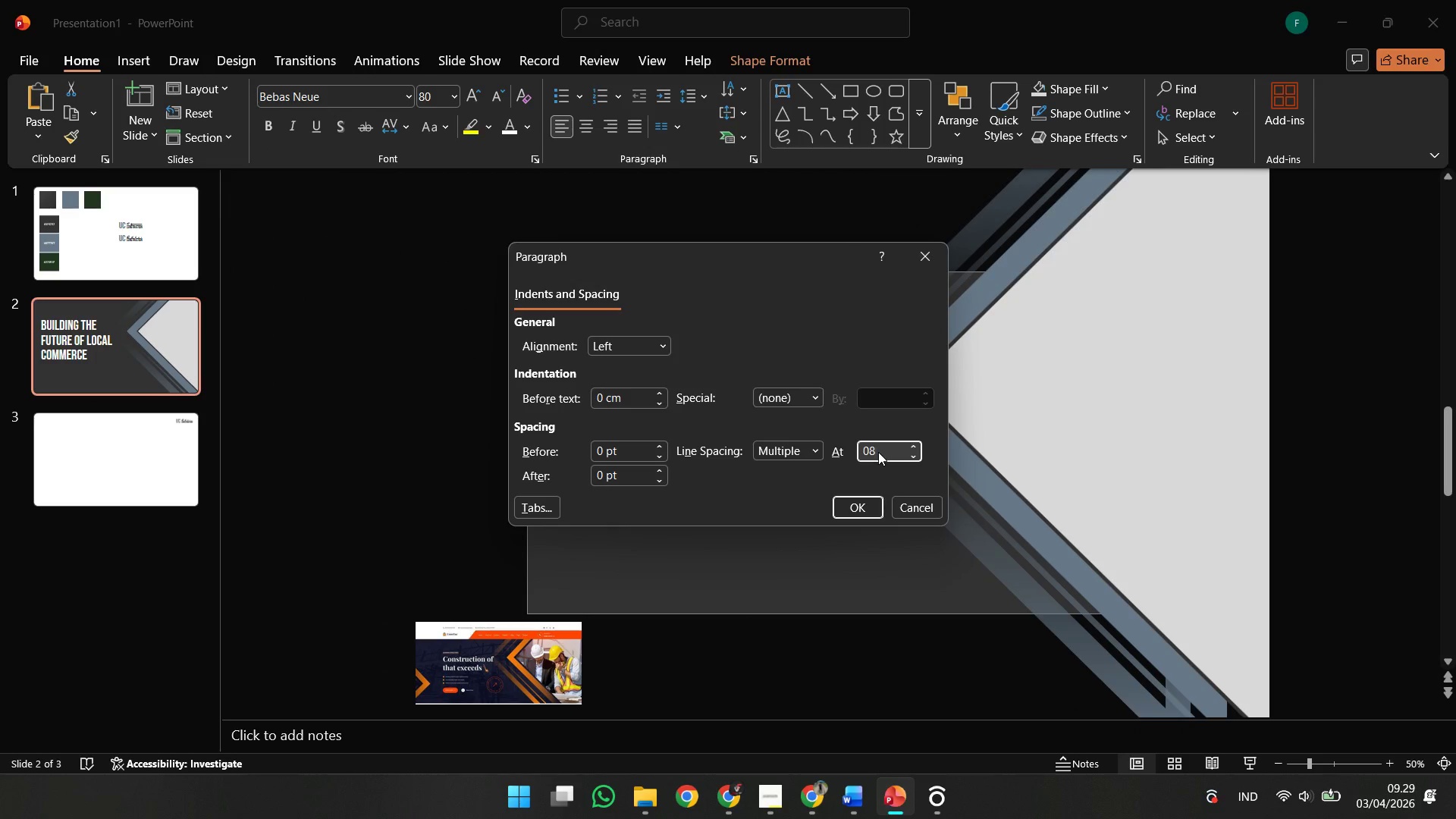 
key(Backspace)
 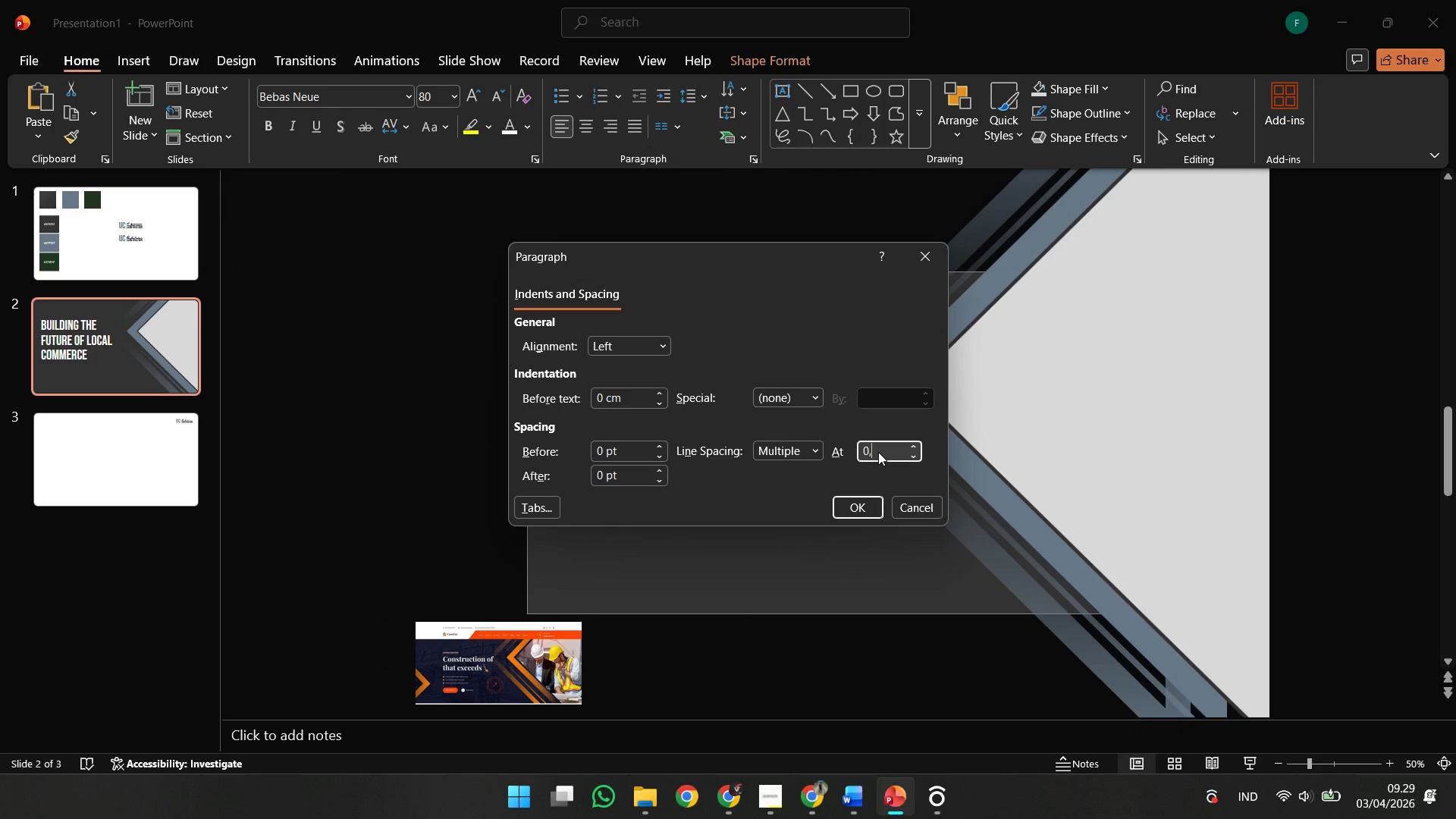 
key(Comma)
 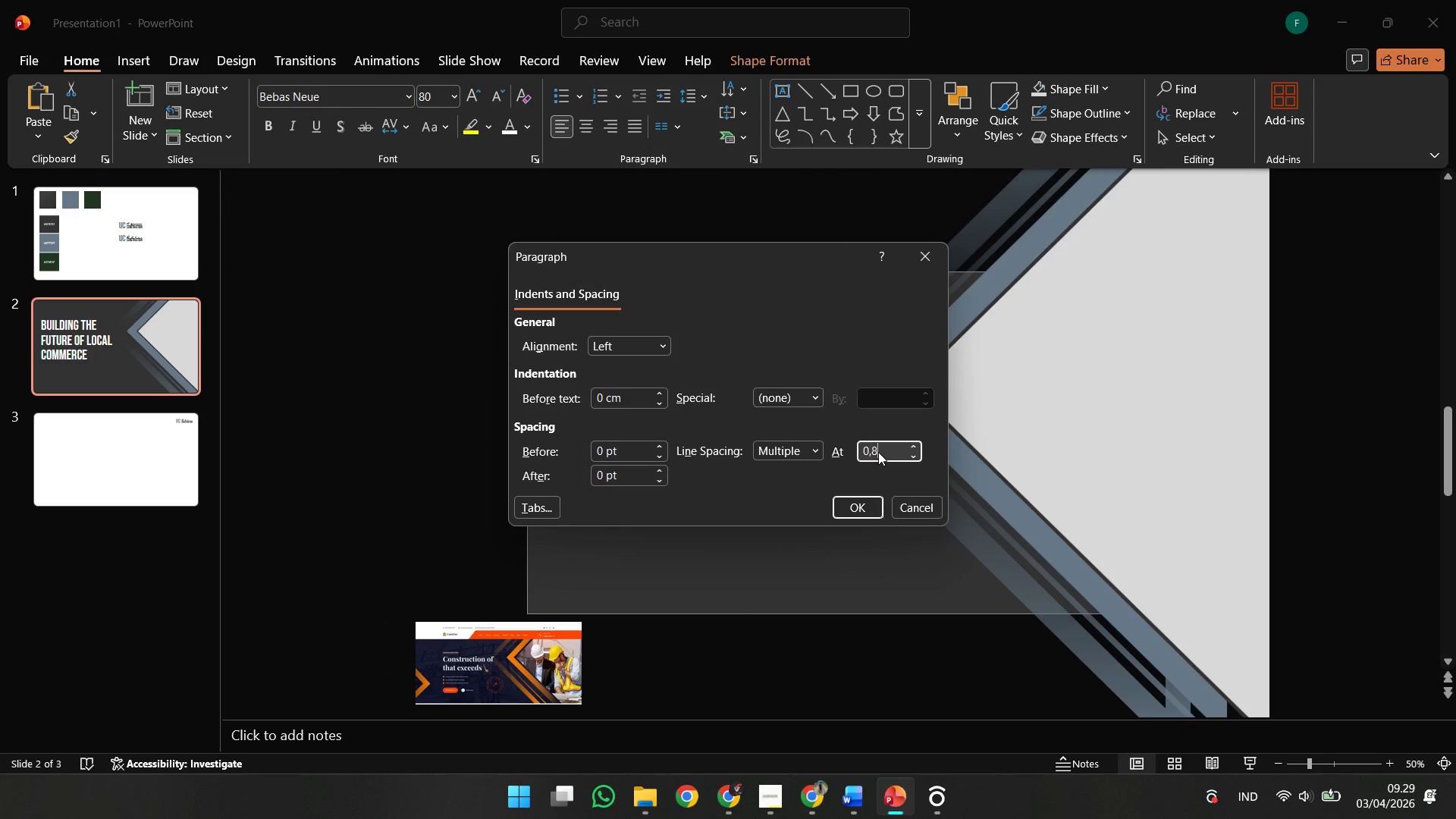 
key(8)
 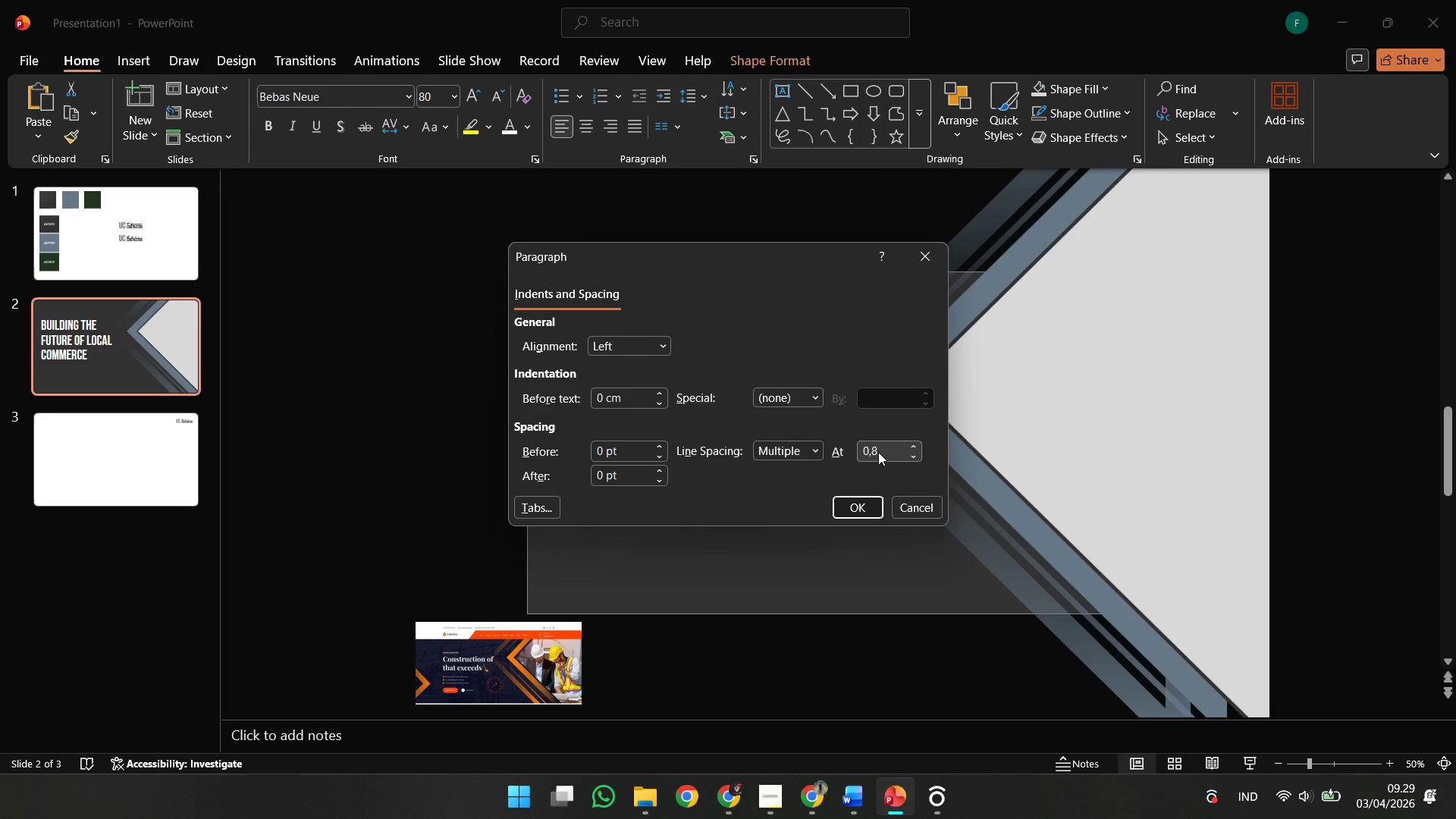 
key(Enter)
 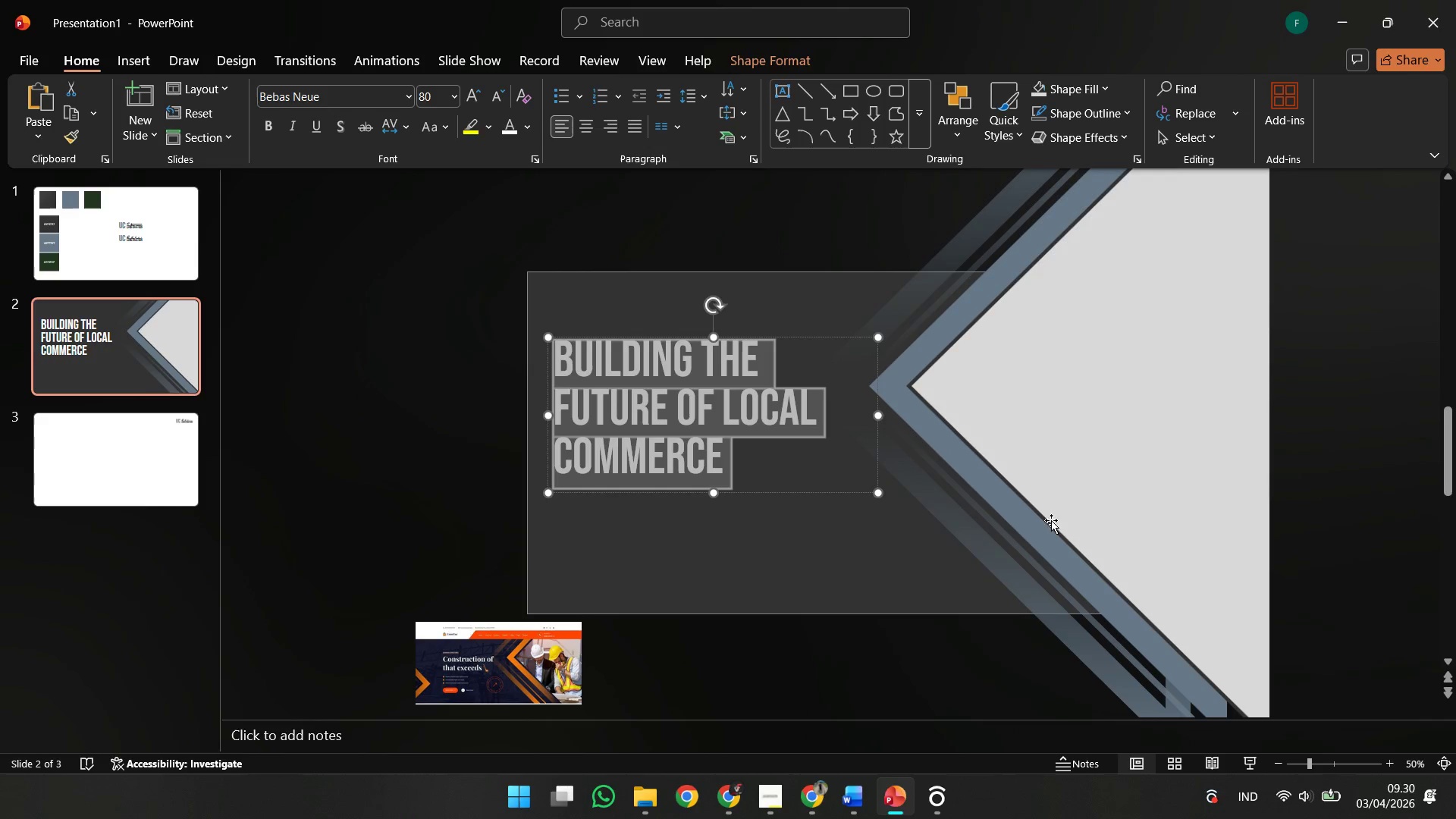 
left_click([768, 581])
 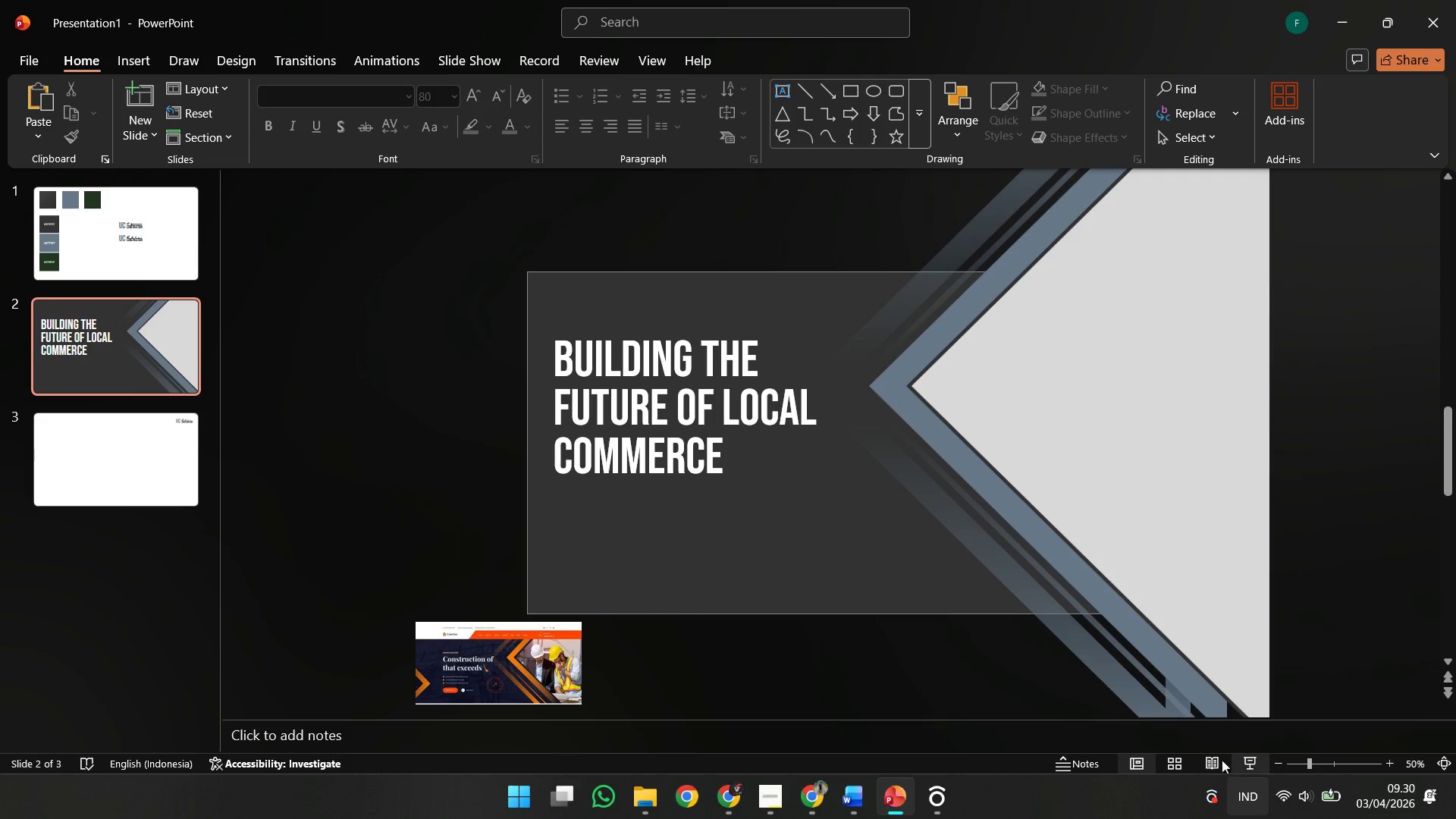 
left_click([1219, 758])
 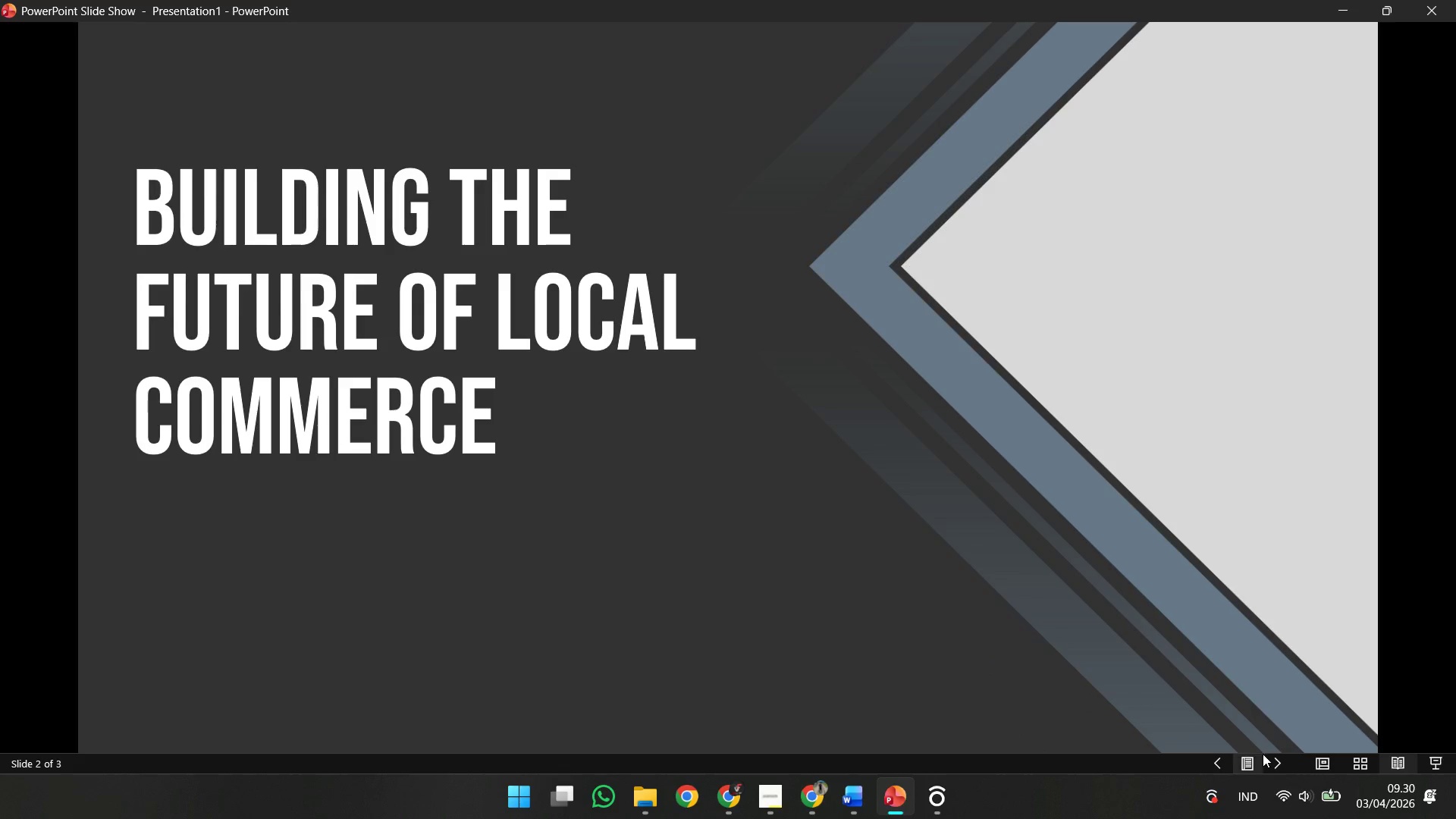 
key(Escape)
 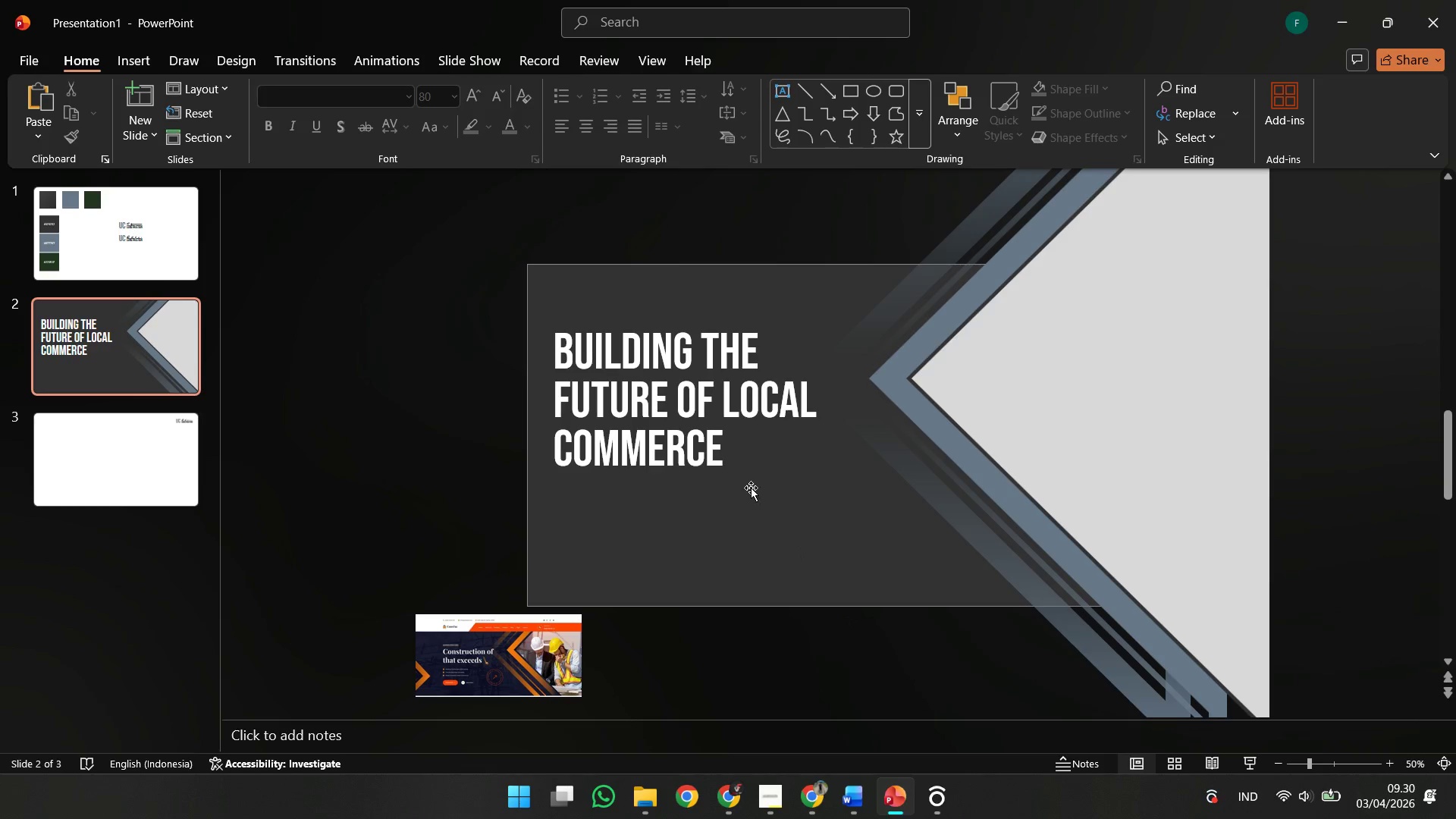 
left_click([751, 488])
 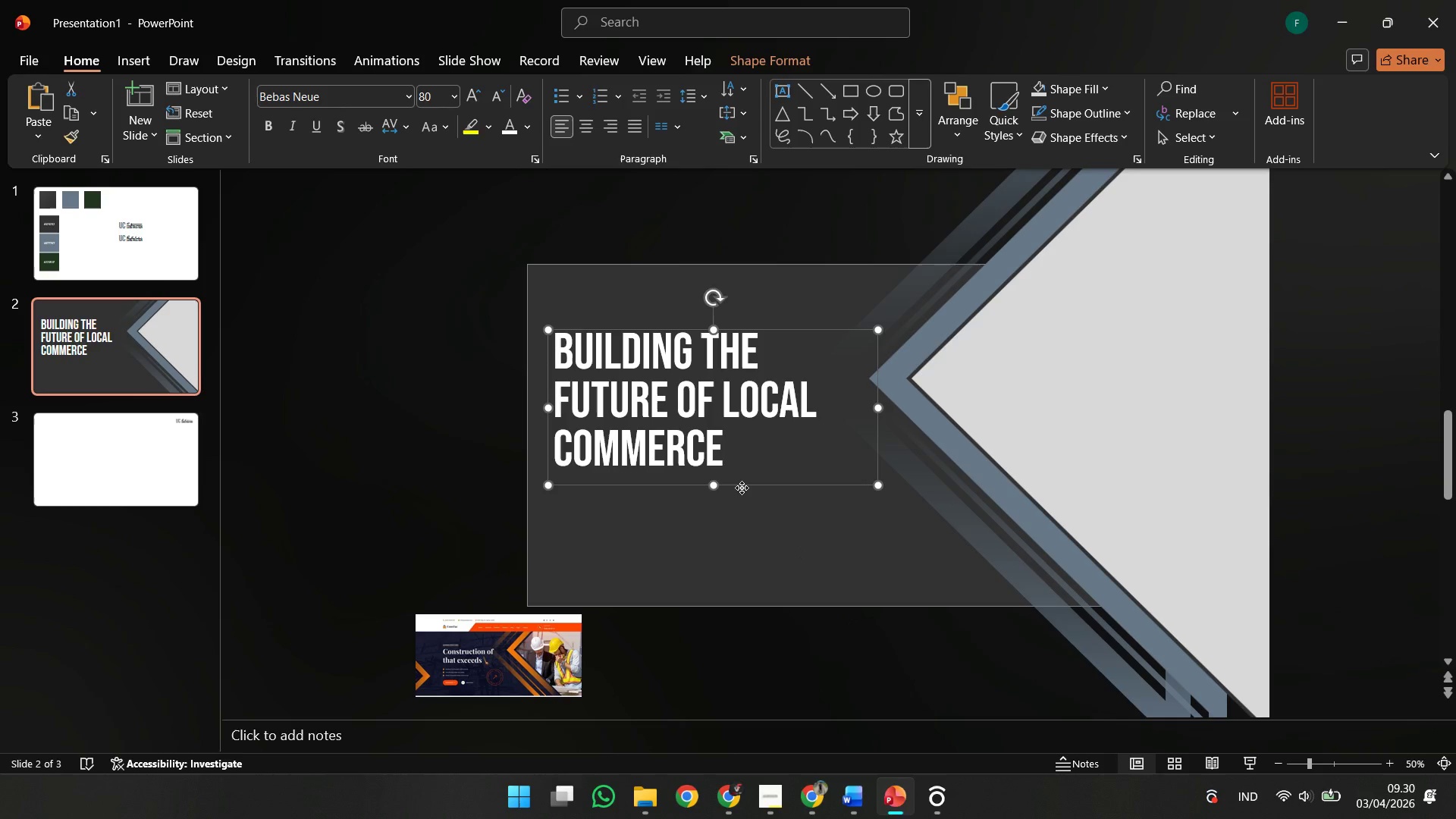 
hold_key(key=ShiftLeft, duration=0.61)
left_click_drag(start_coordinate=[742, 488], to_coordinate=[742, 476])
 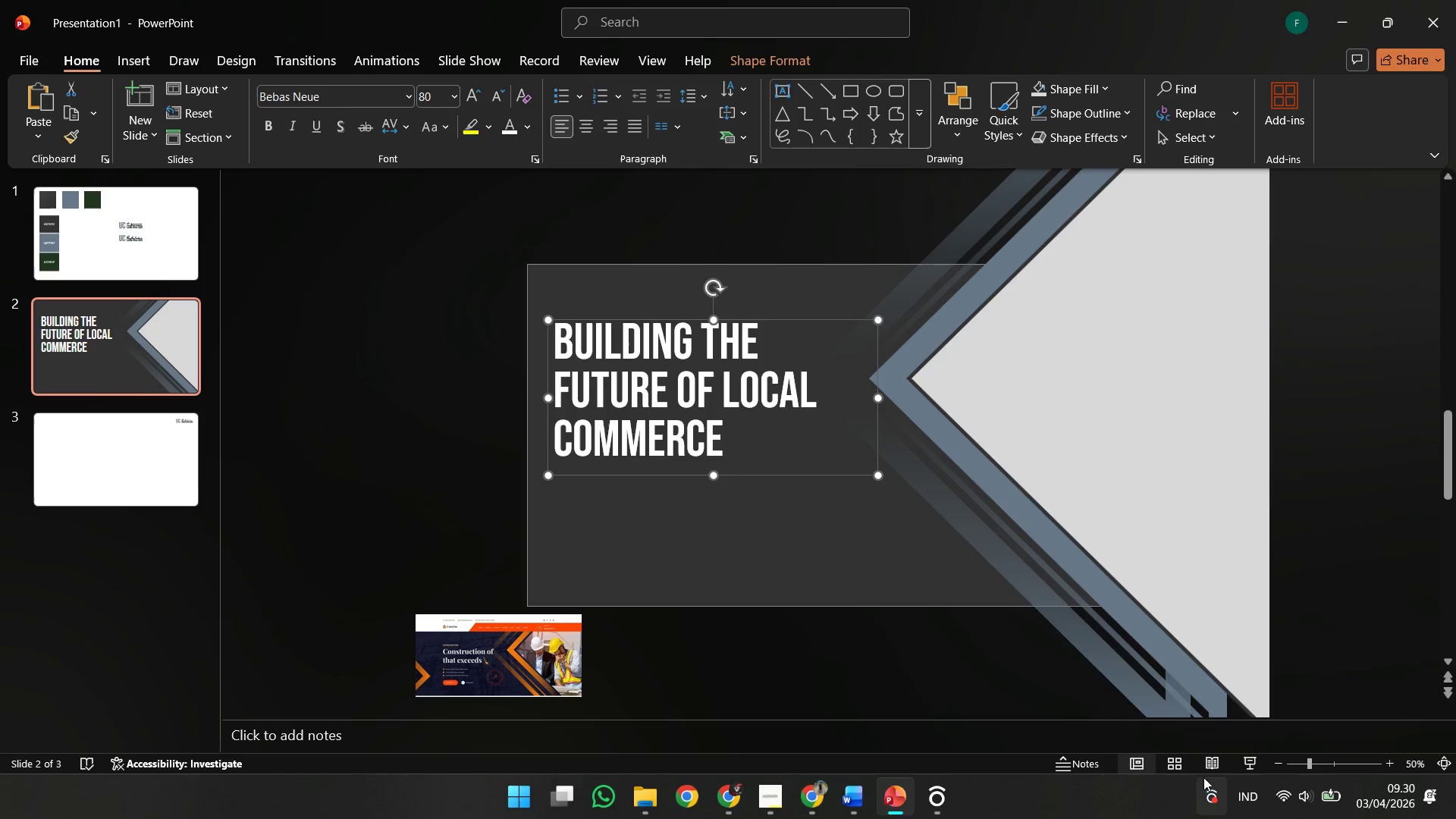 
left_click([1208, 764])
 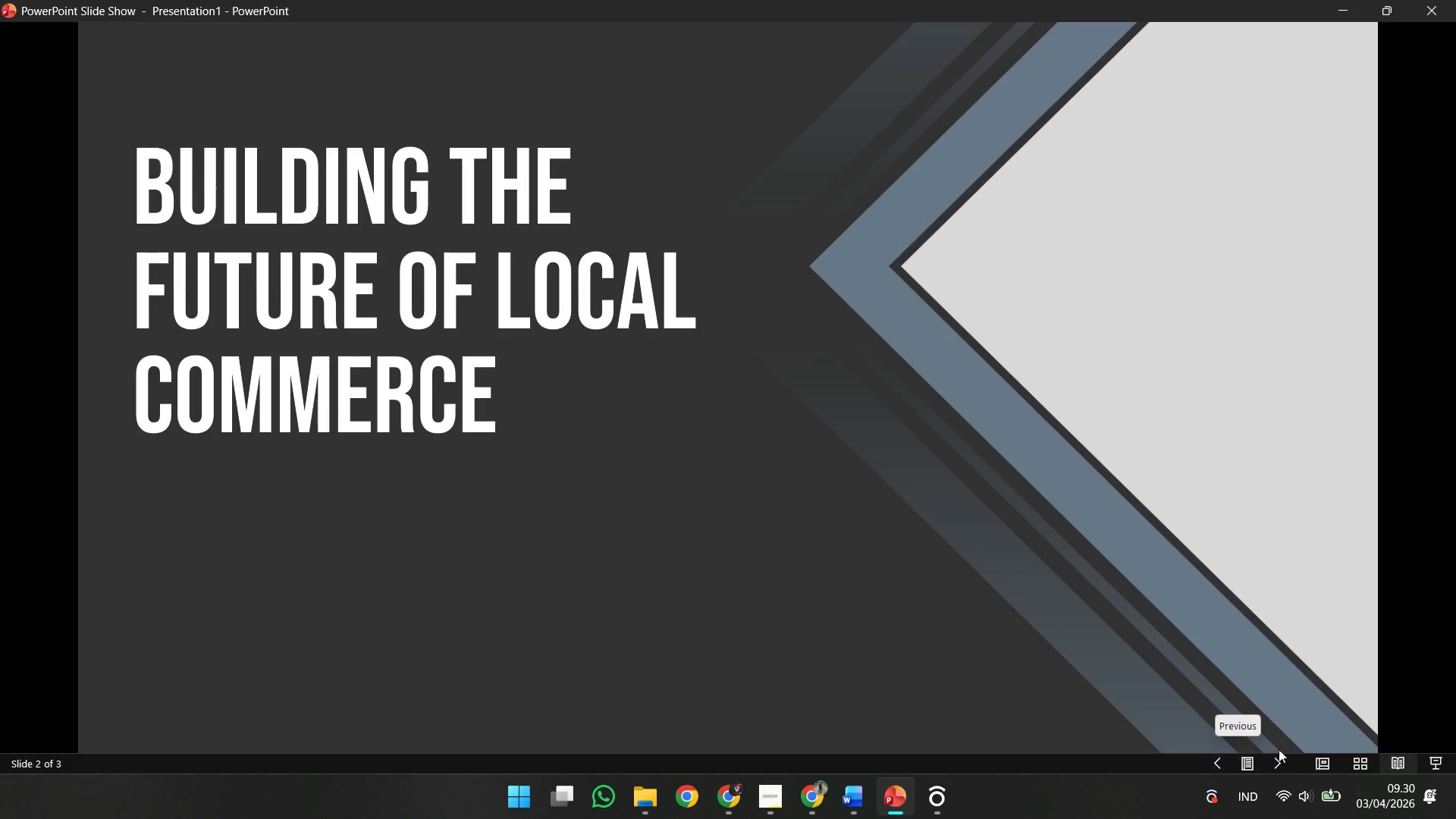 
key(Escape)
 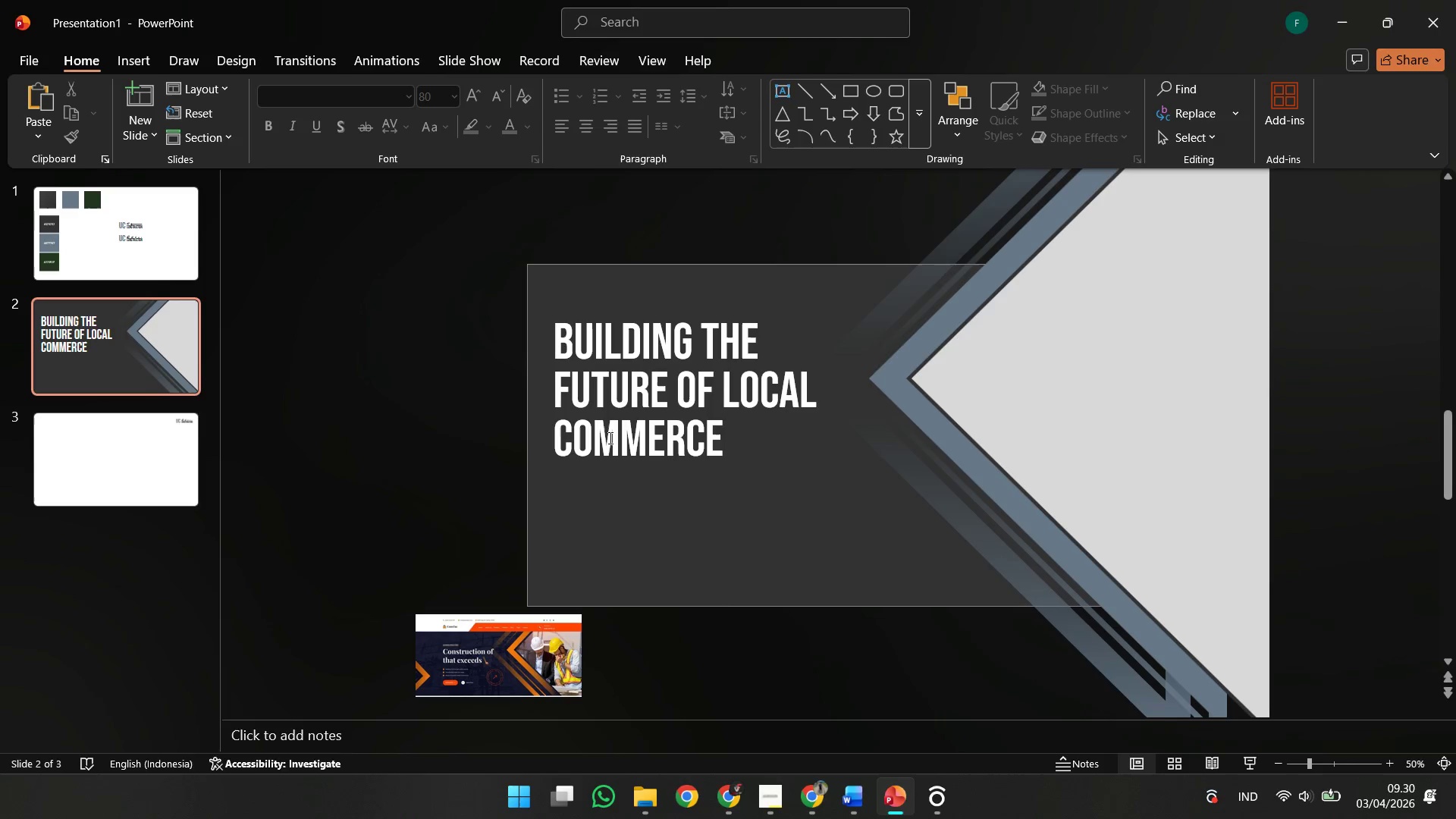 
left_click([609, 438])
 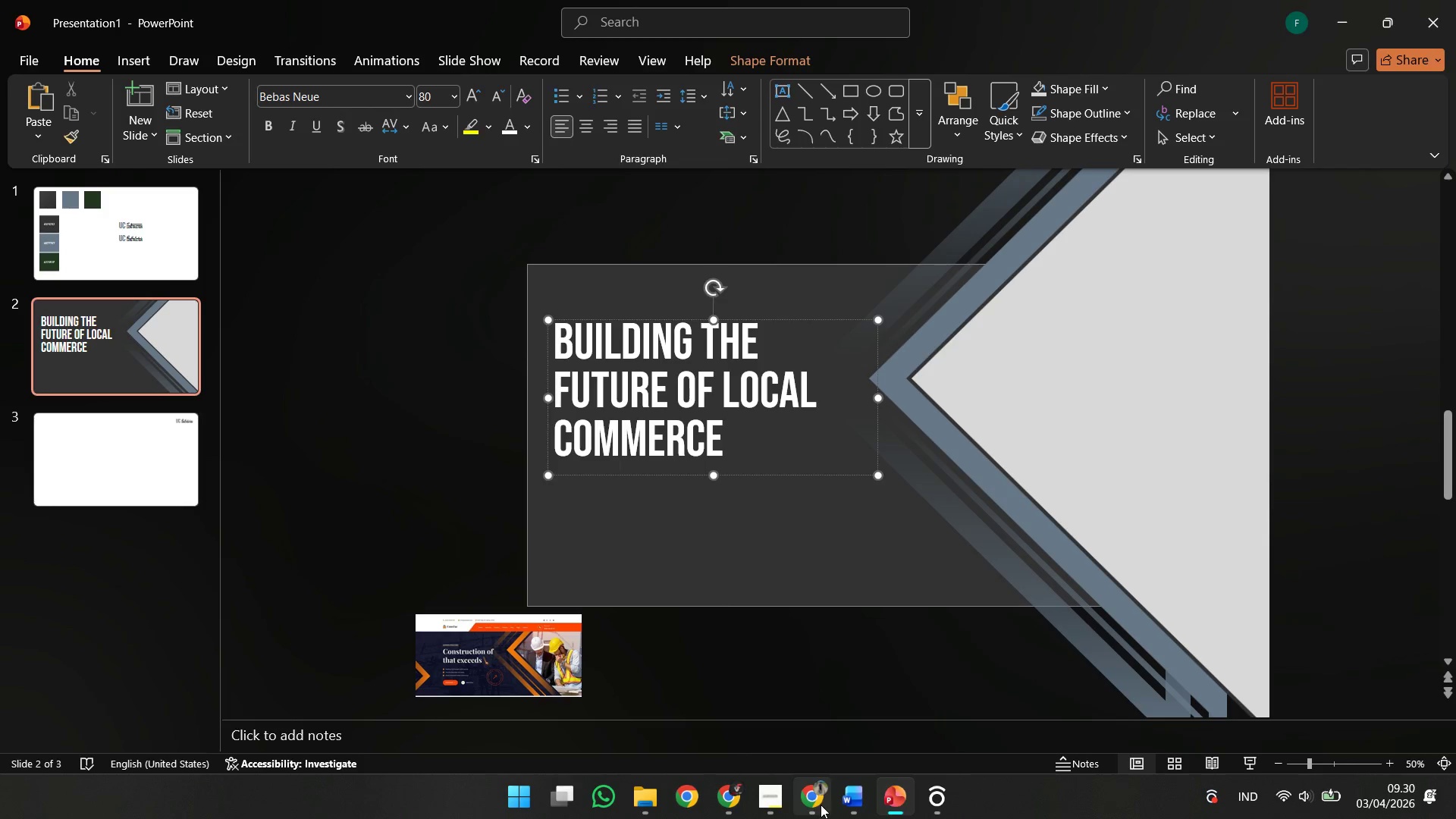 
key(Control+A)
 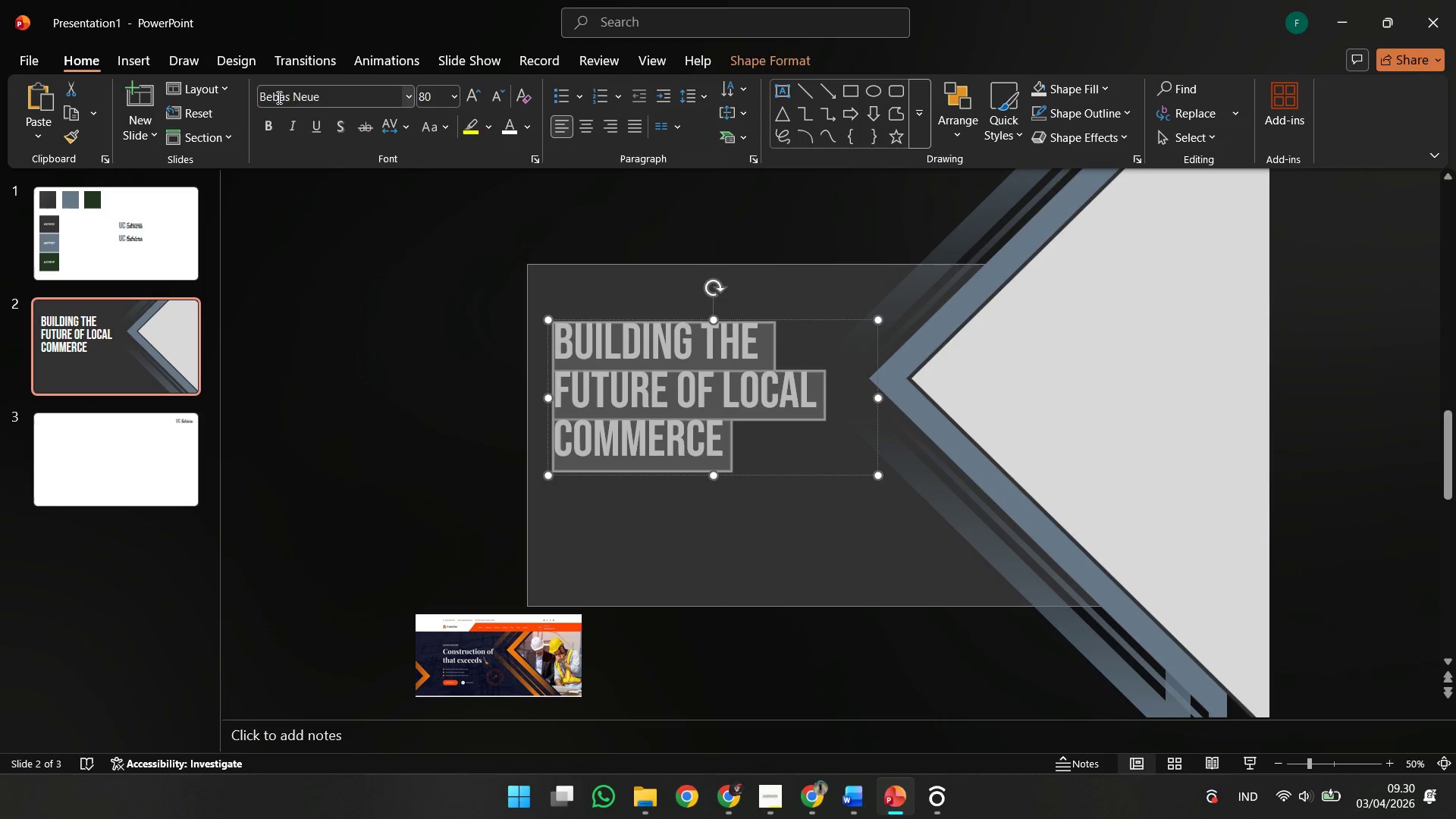 
left_click([278, 97])
 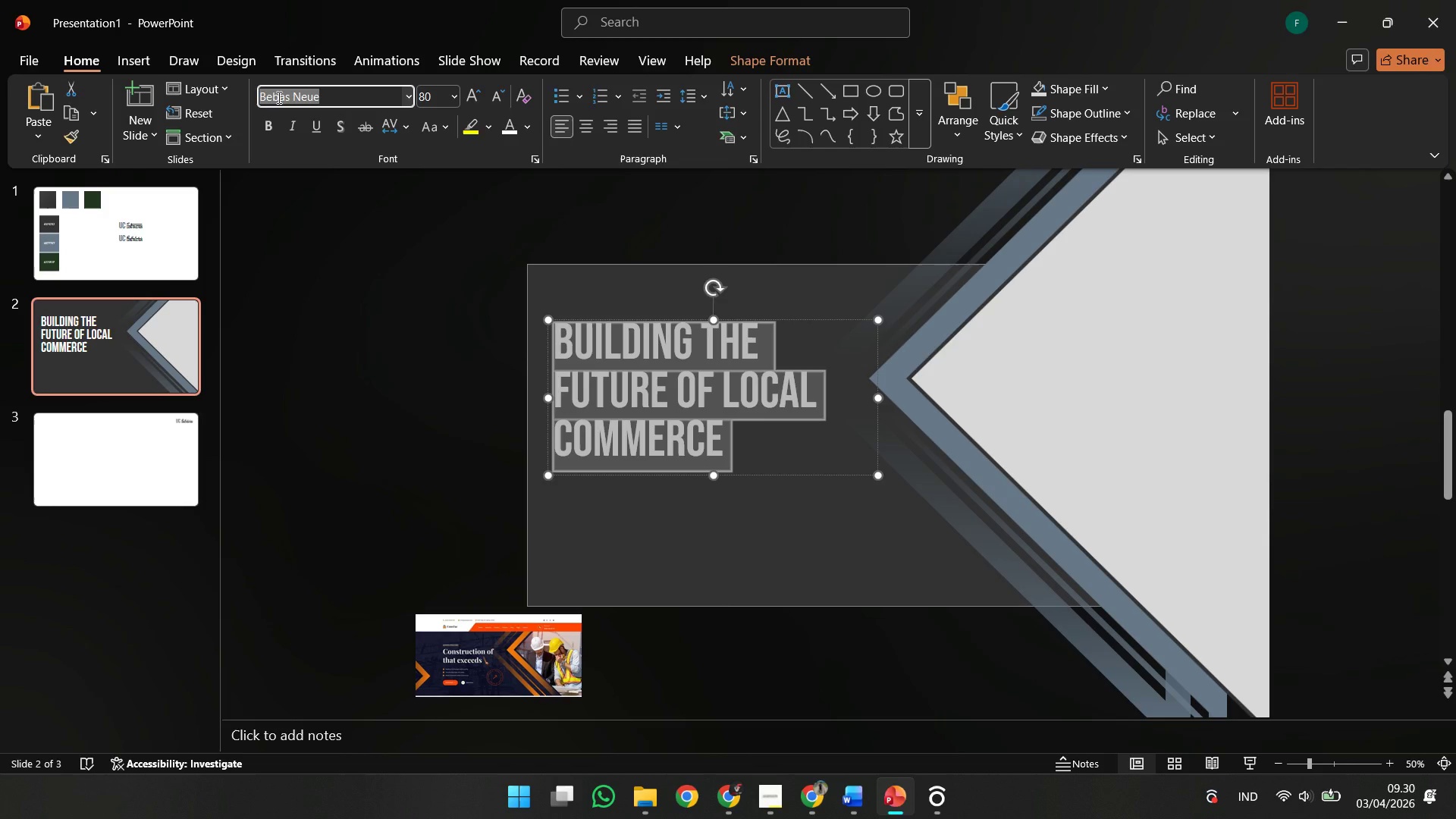 
type(ROb)
 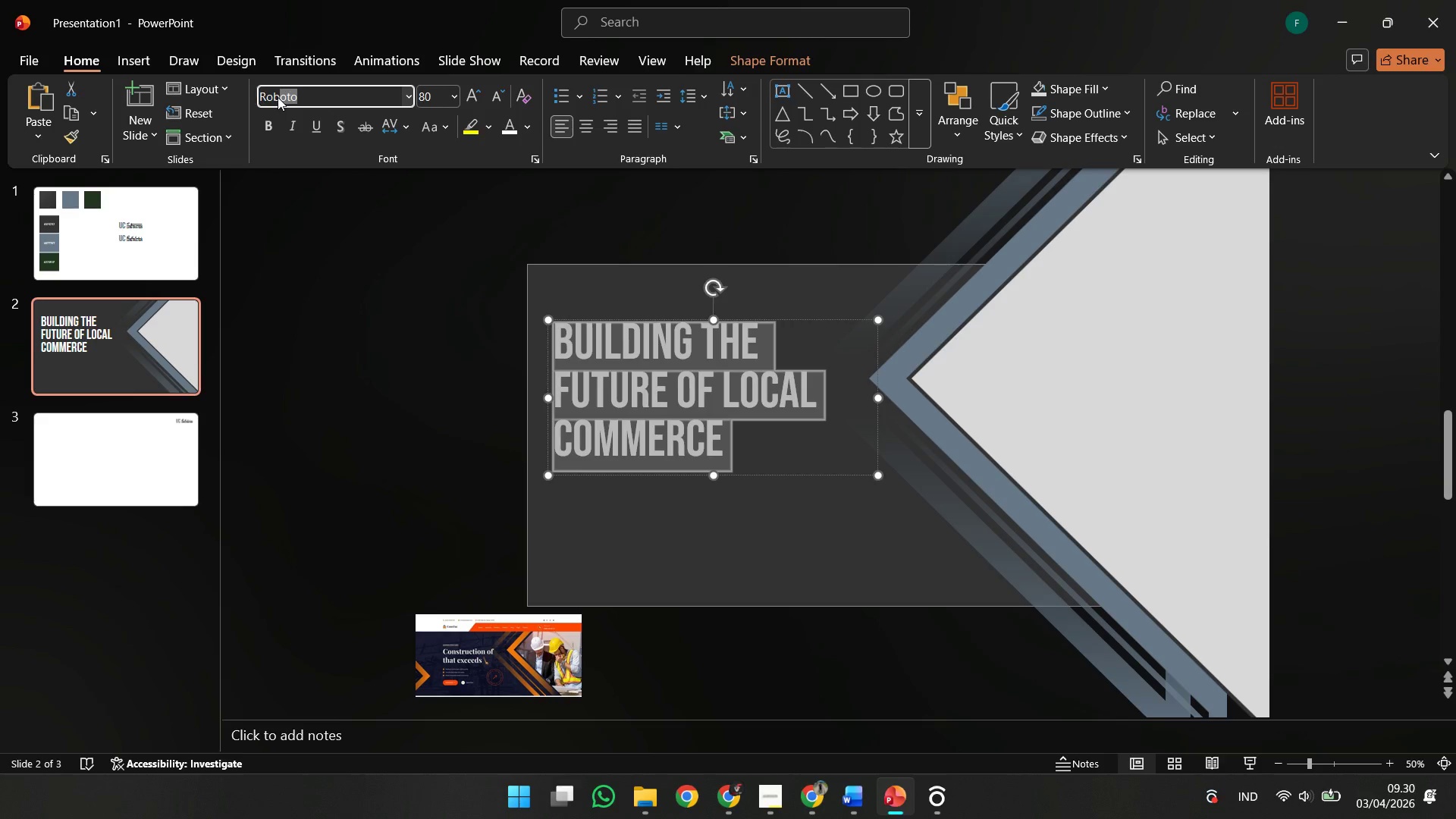 
key(Enter)
 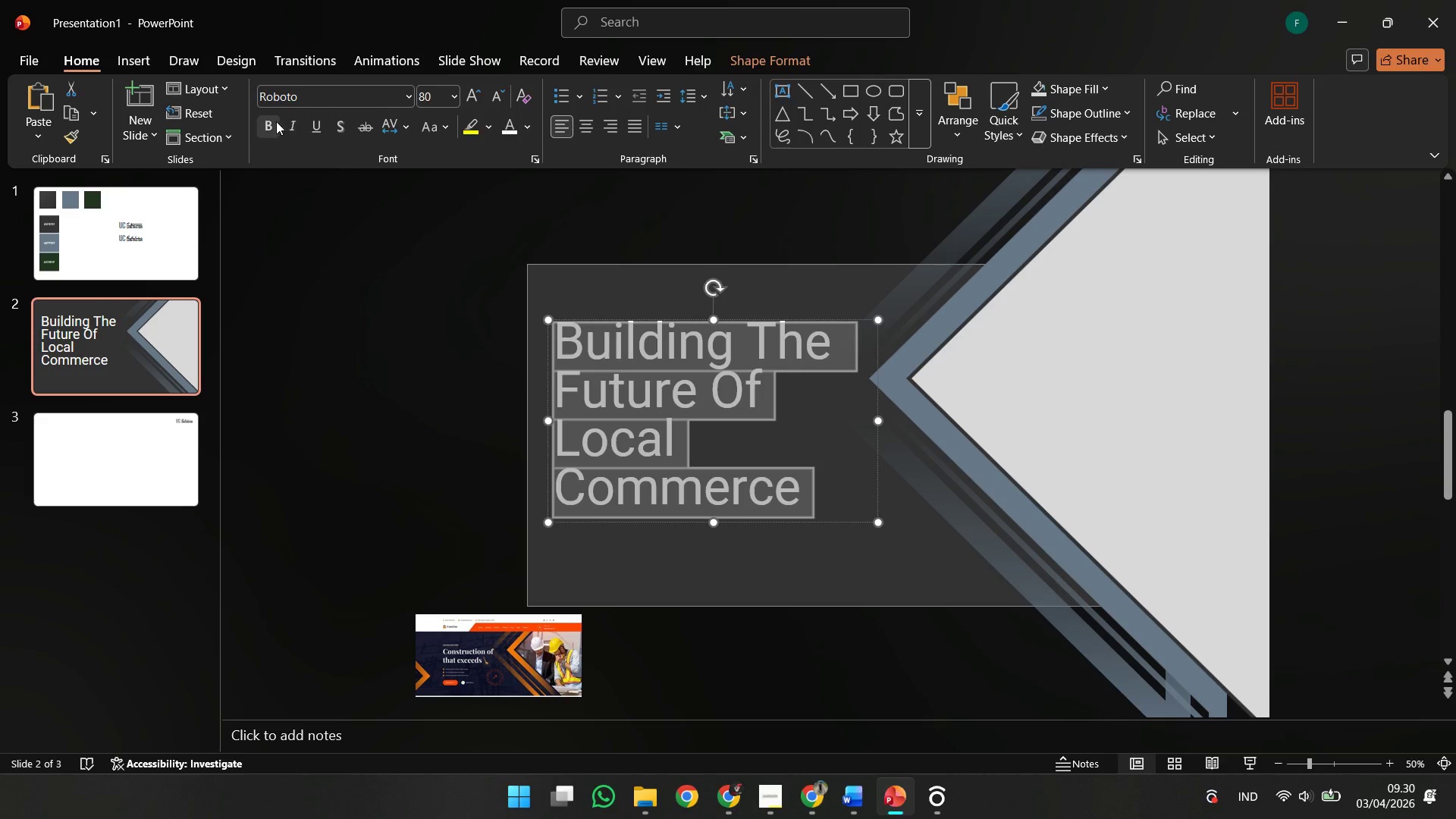 
double_click([353, 284])
 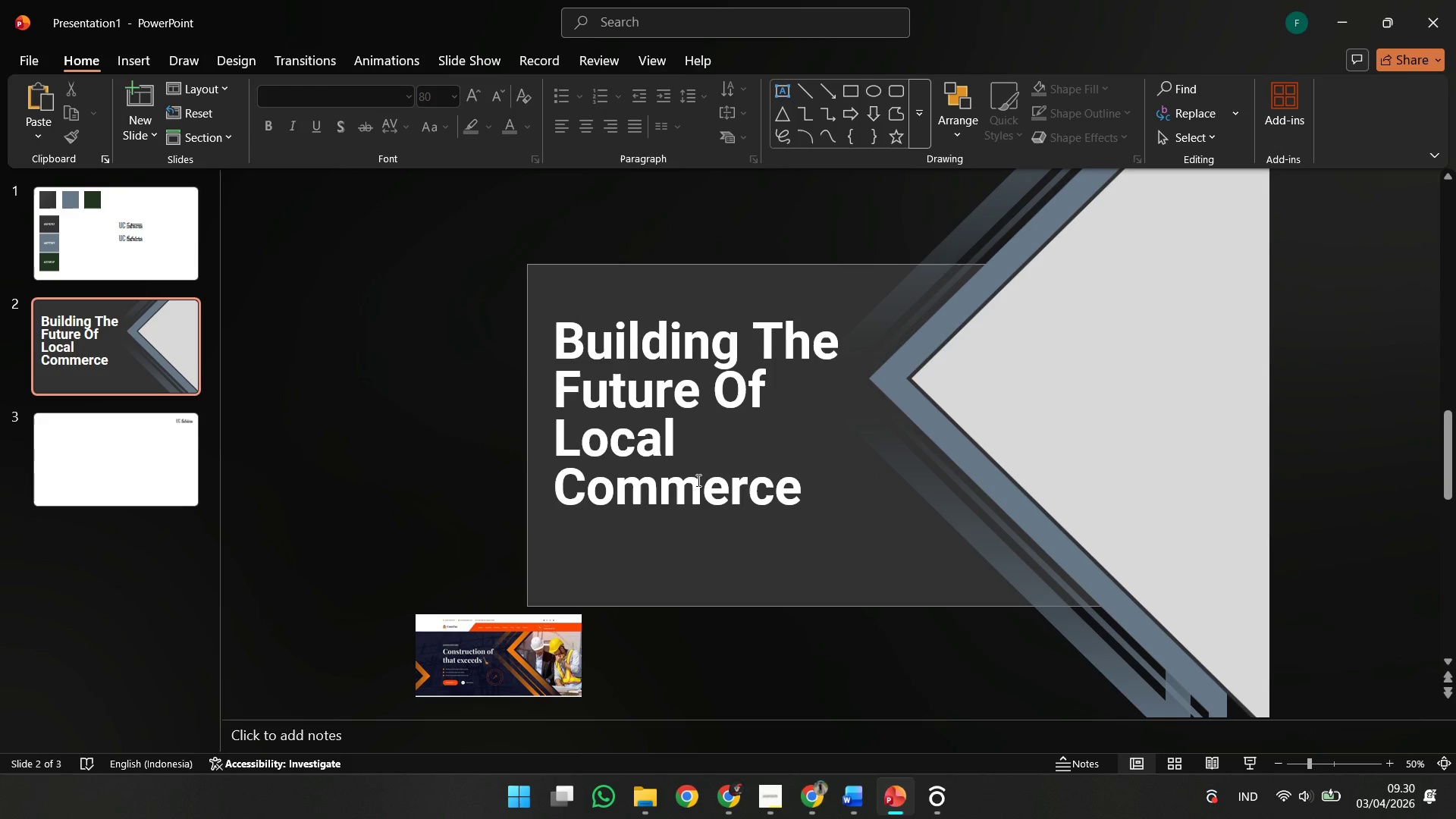 
left_click([696, 480])
 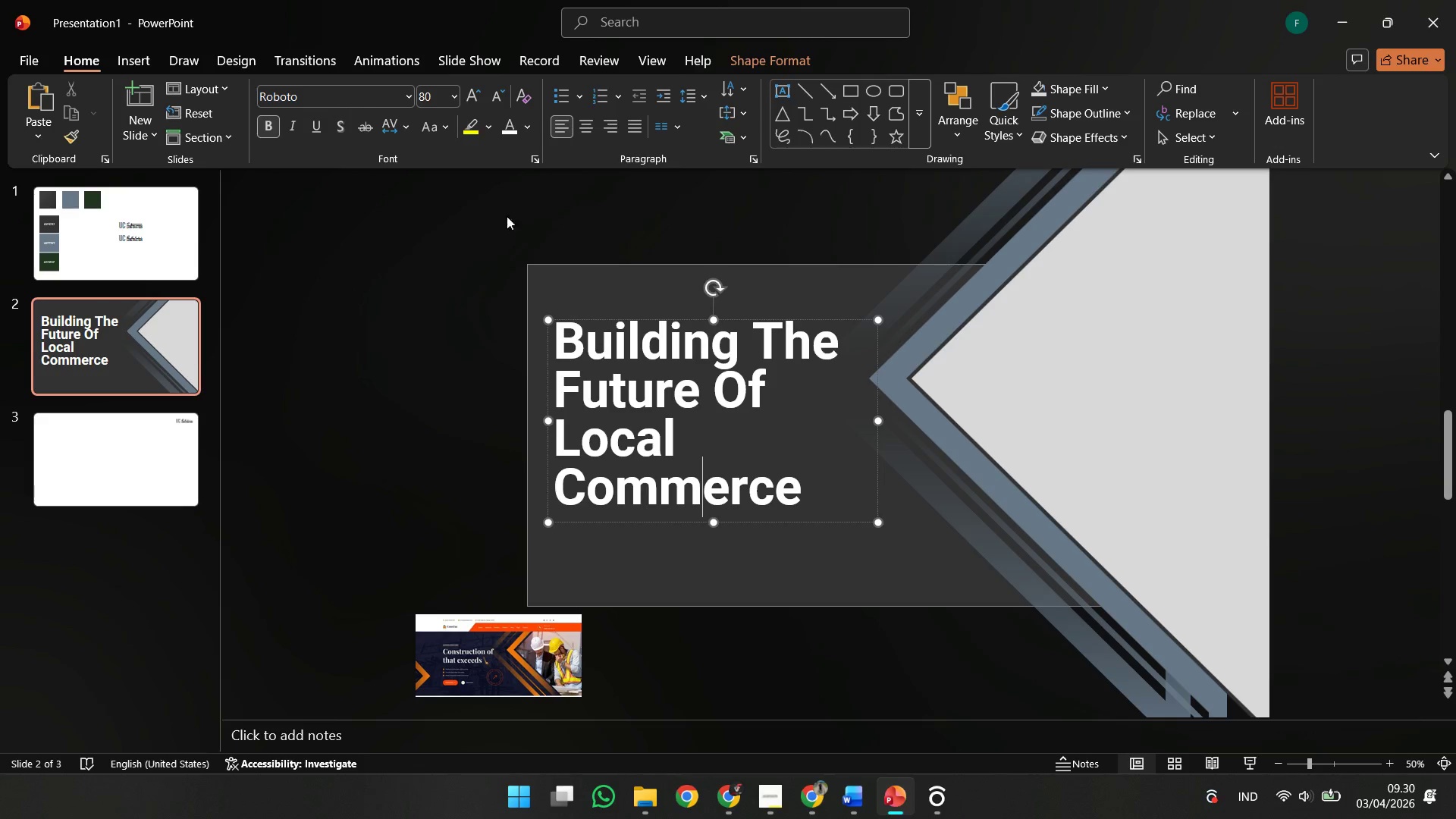 
key(Control+A)
 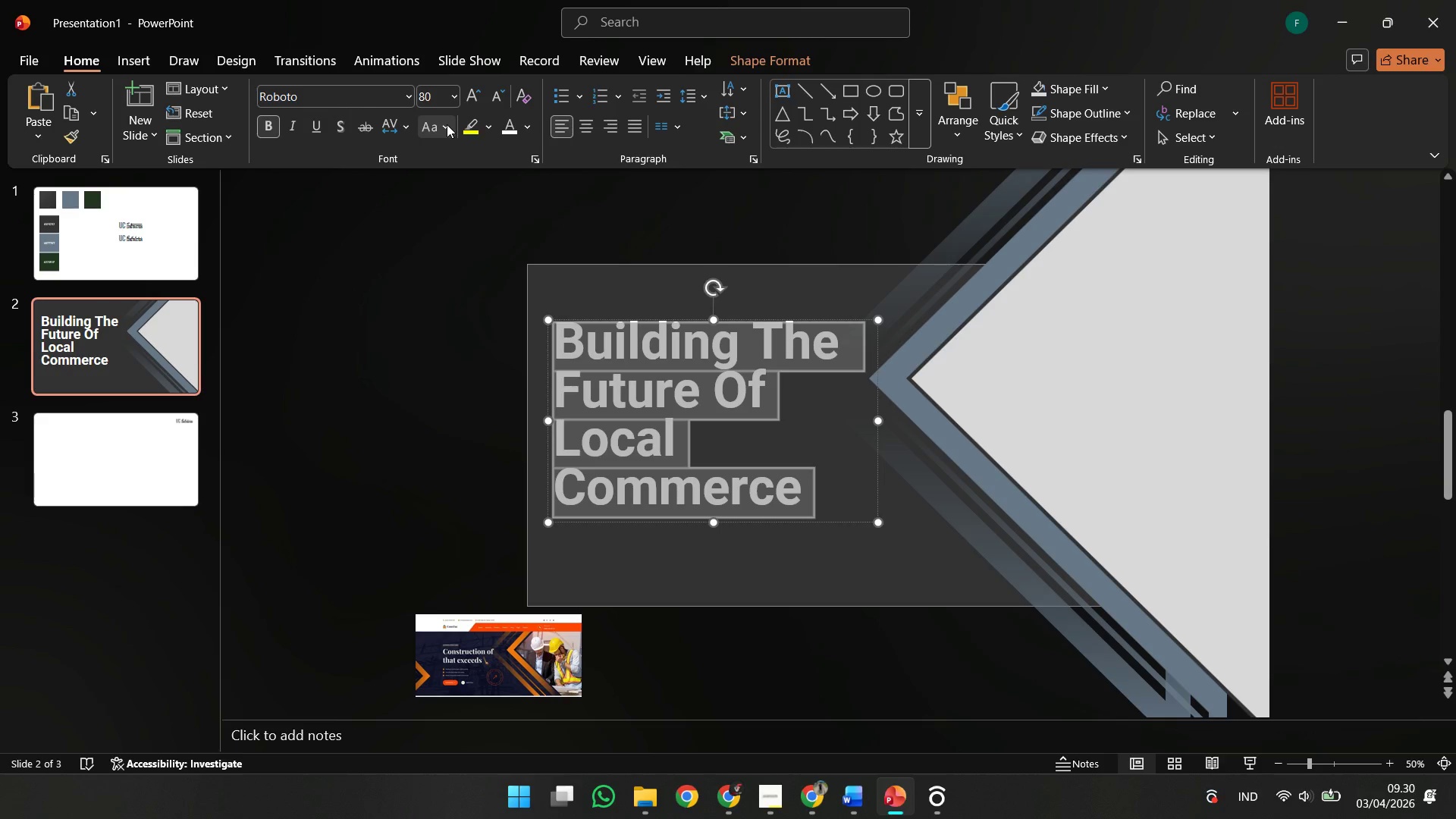 
left_click([447, 124])
 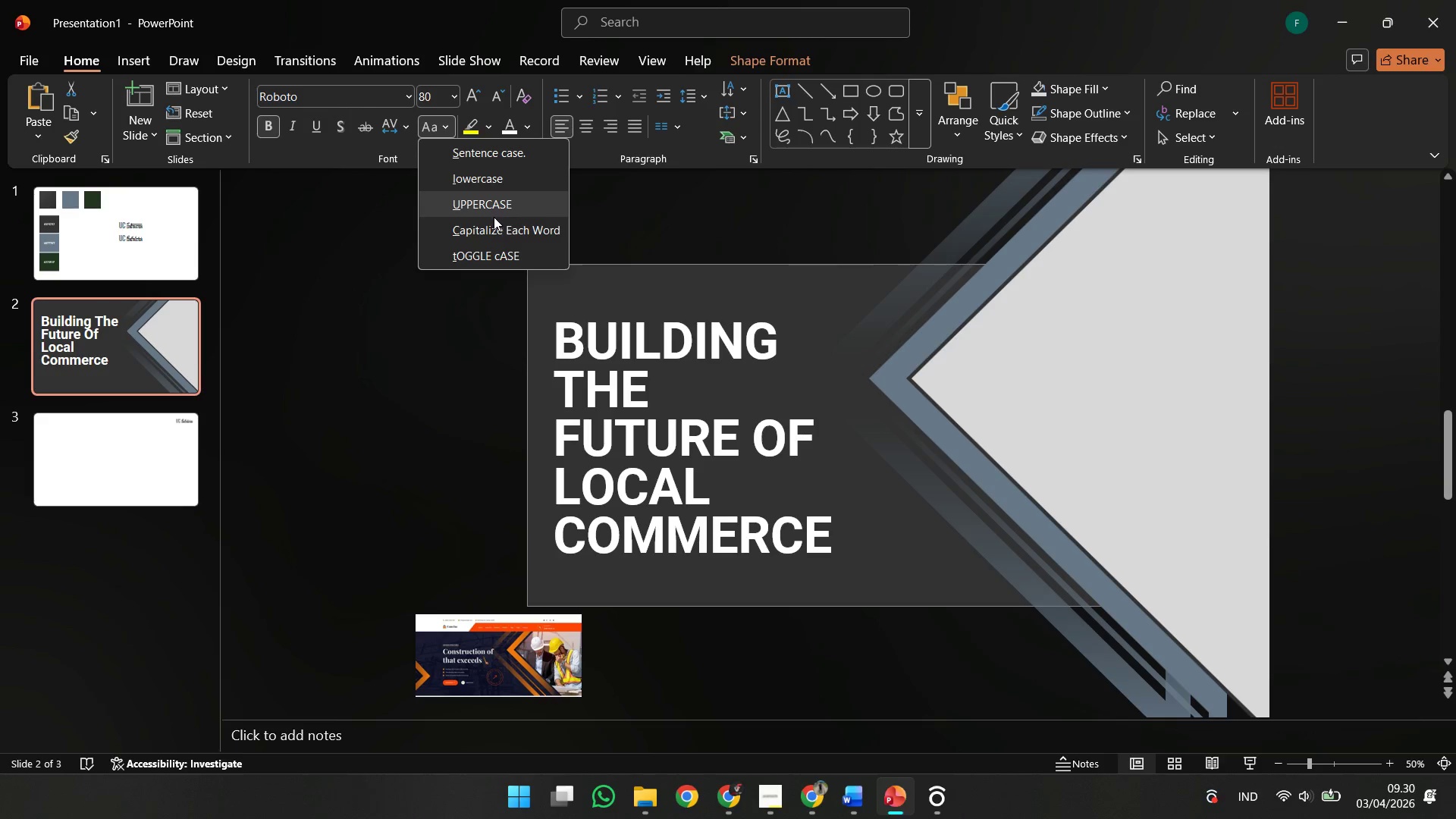 
left_click([494, 221])
 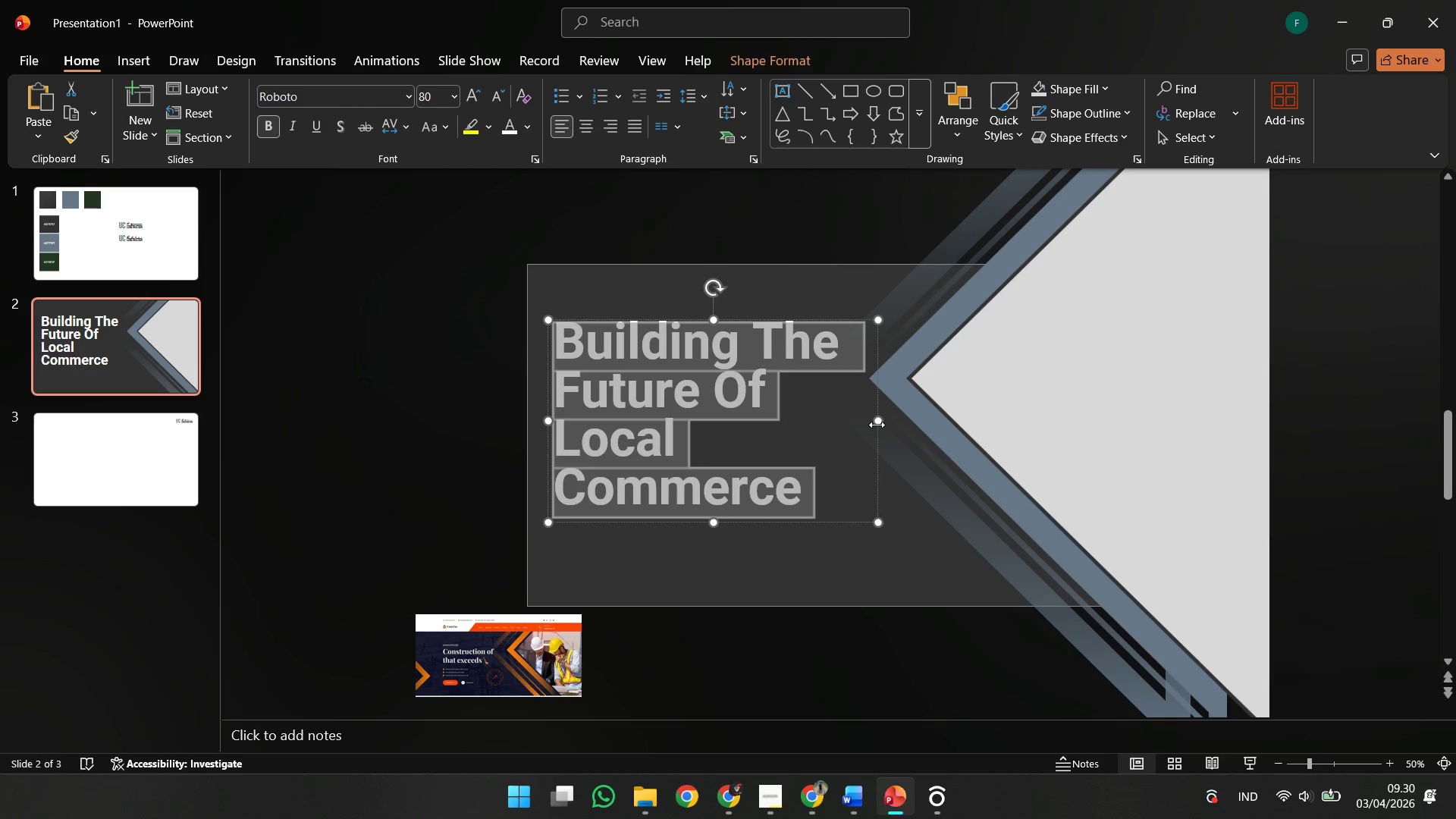 
left_click_drag(start_coordinate=[880, 422], to_coordinate=[906, 414])
 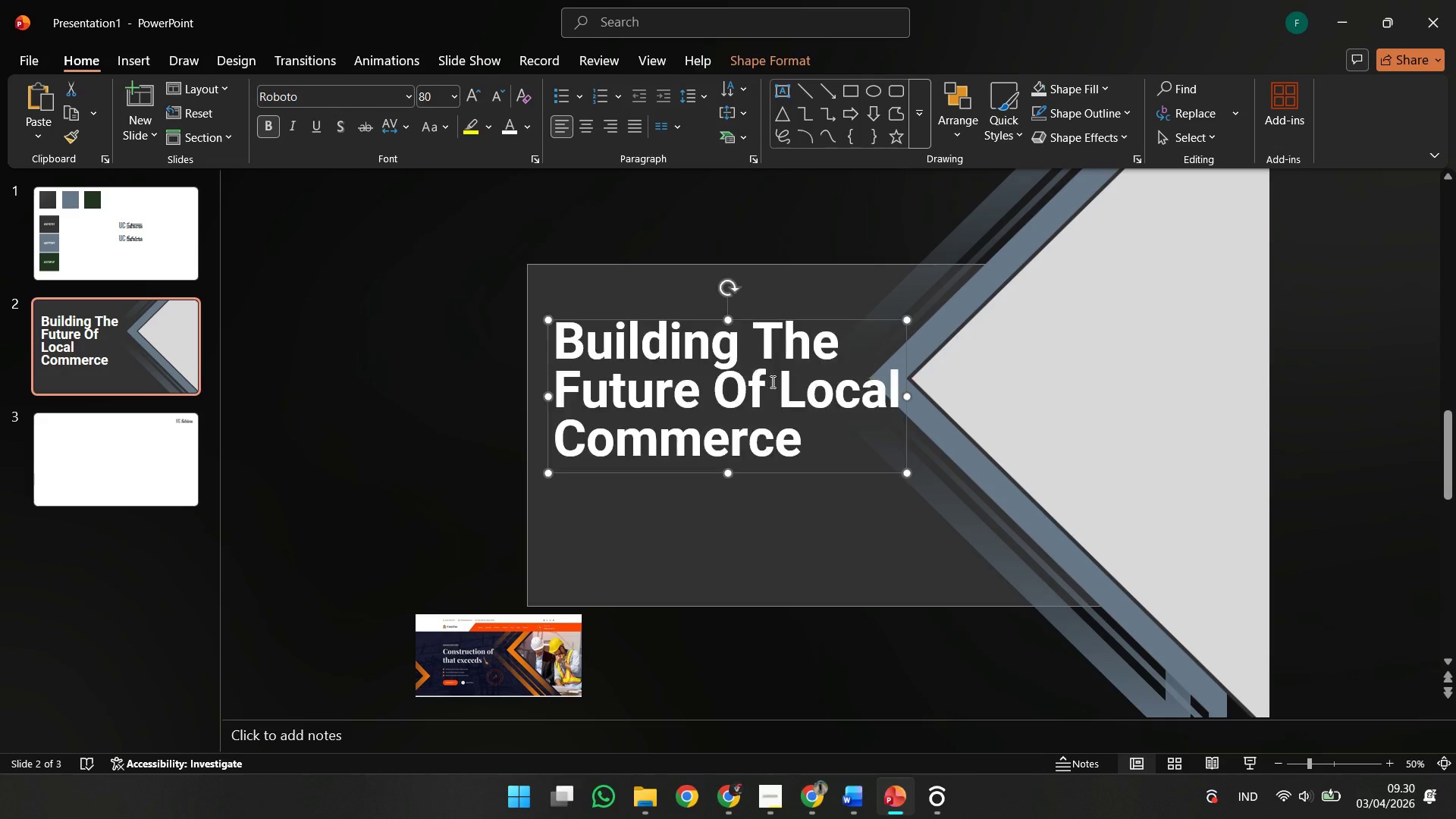 
left_click([771, 381])
 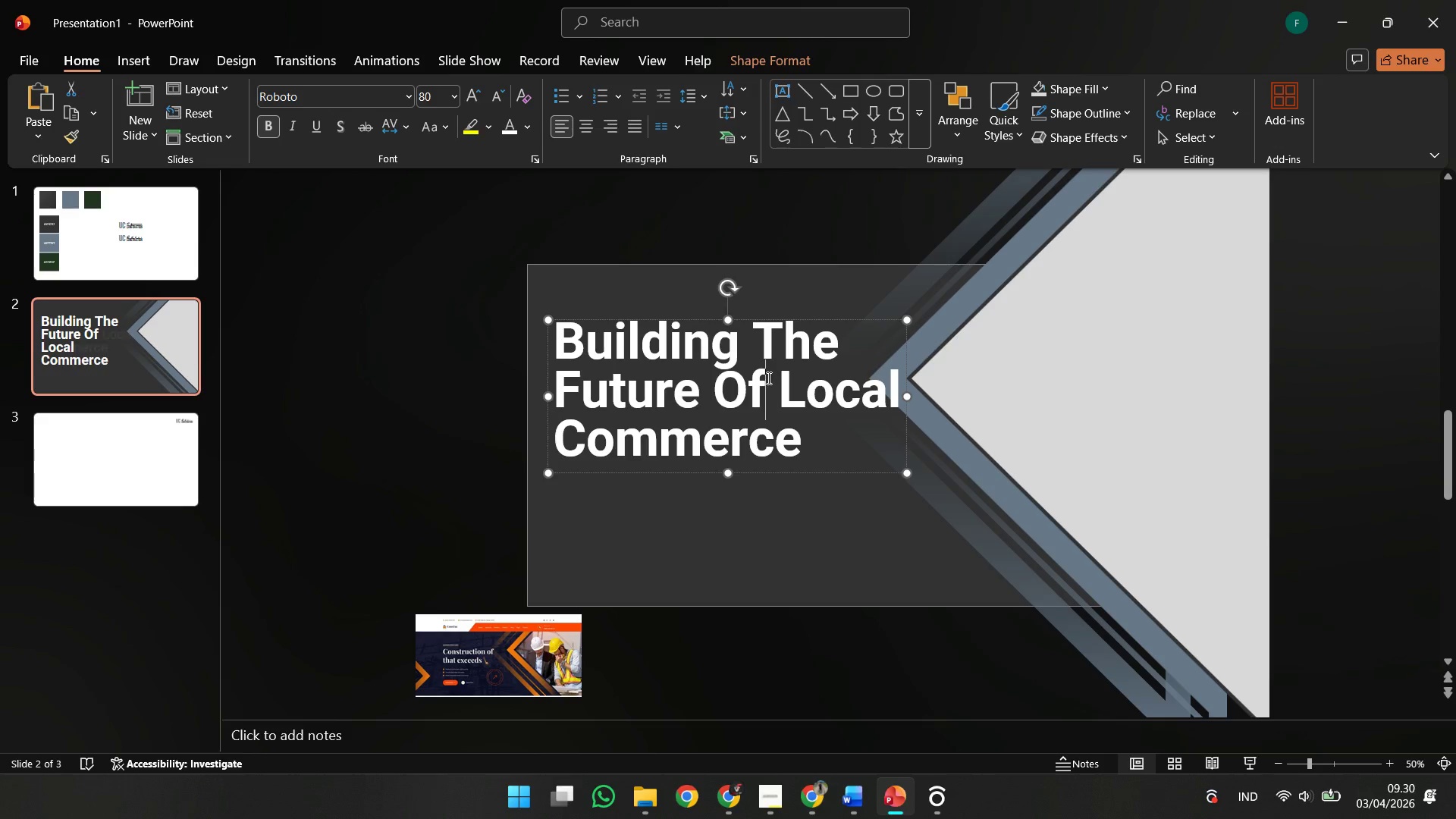 
key(Control+A)
 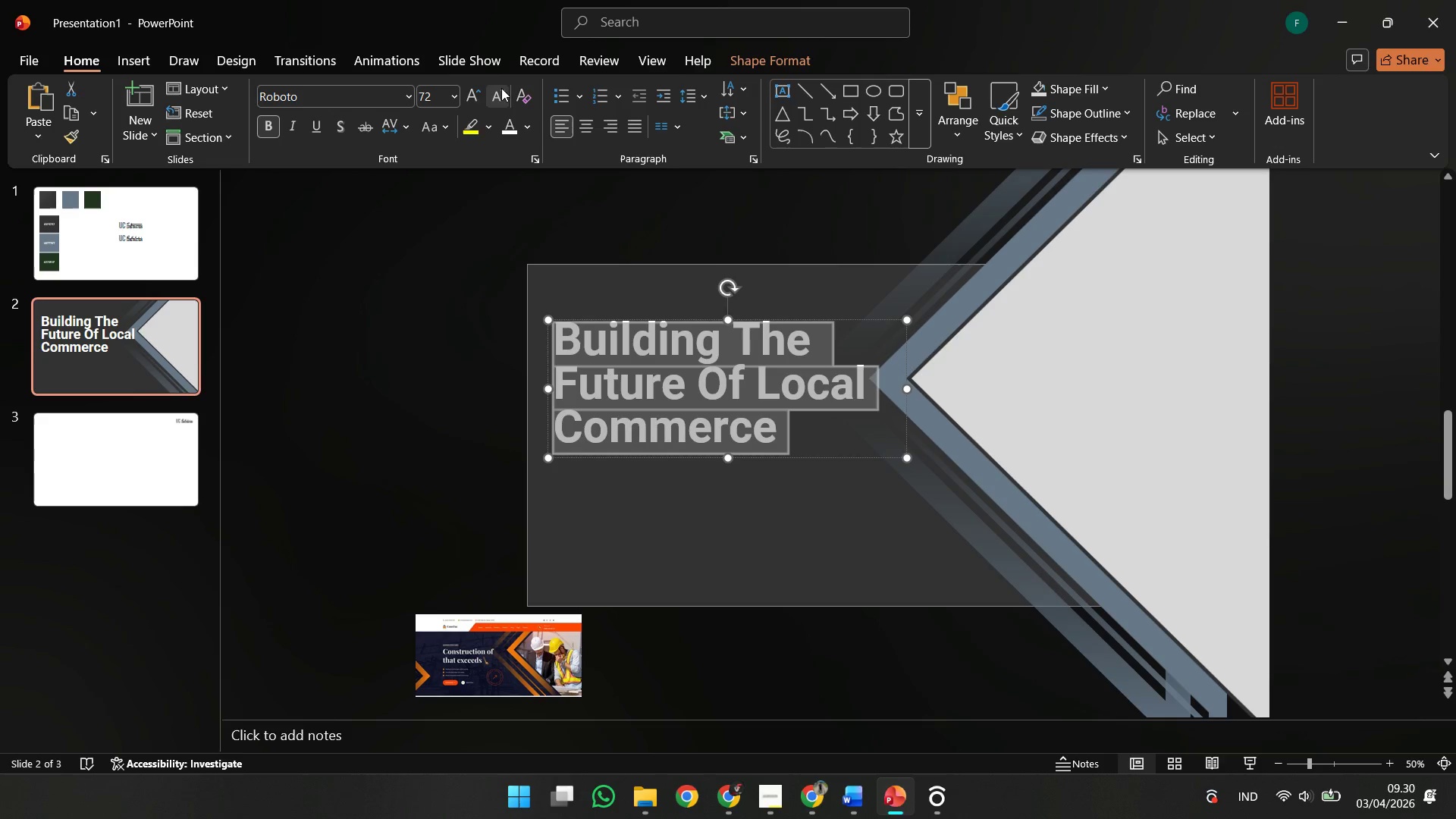 
double_click([501, 88])
 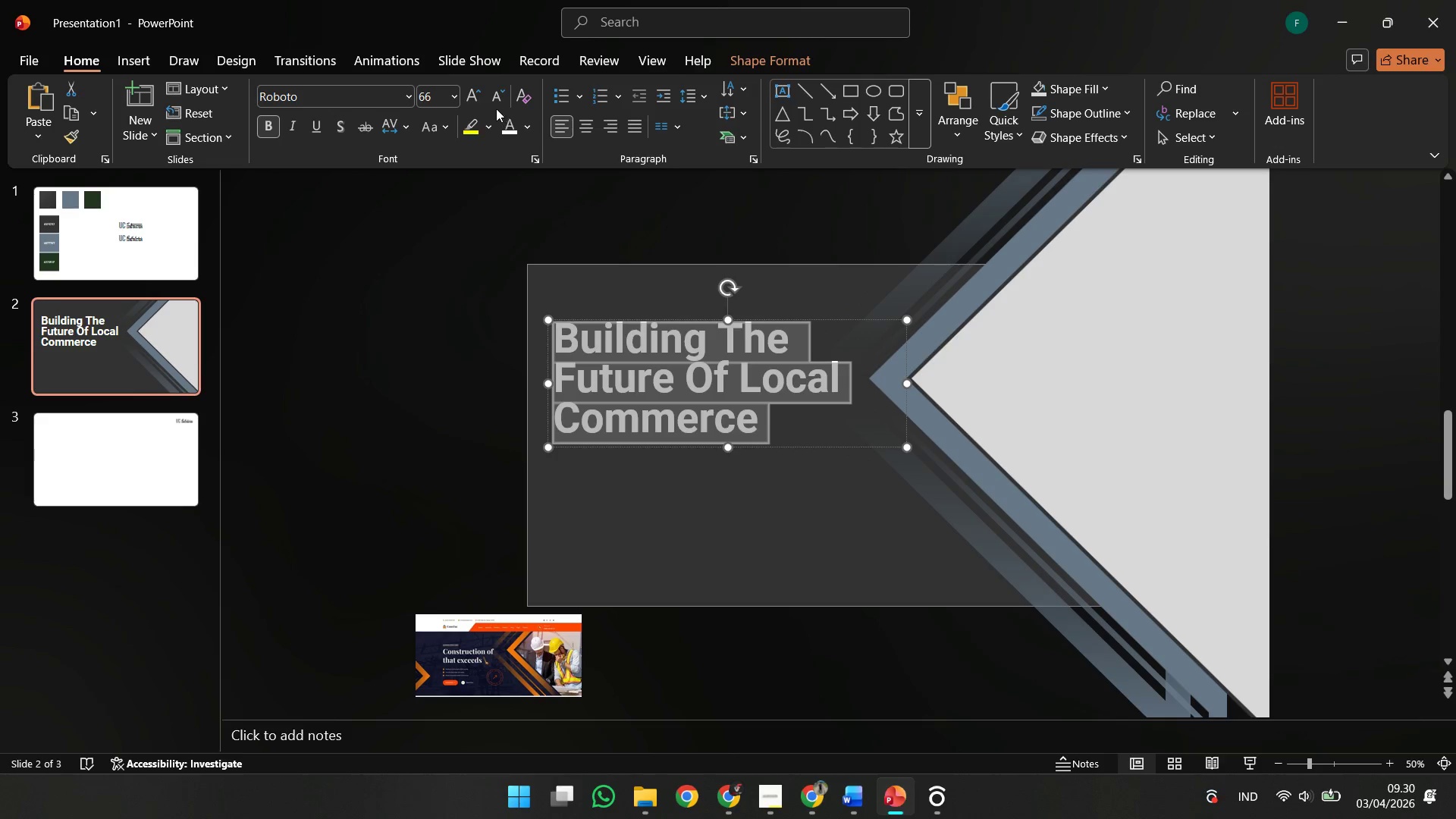 
left_click([466, 93])
 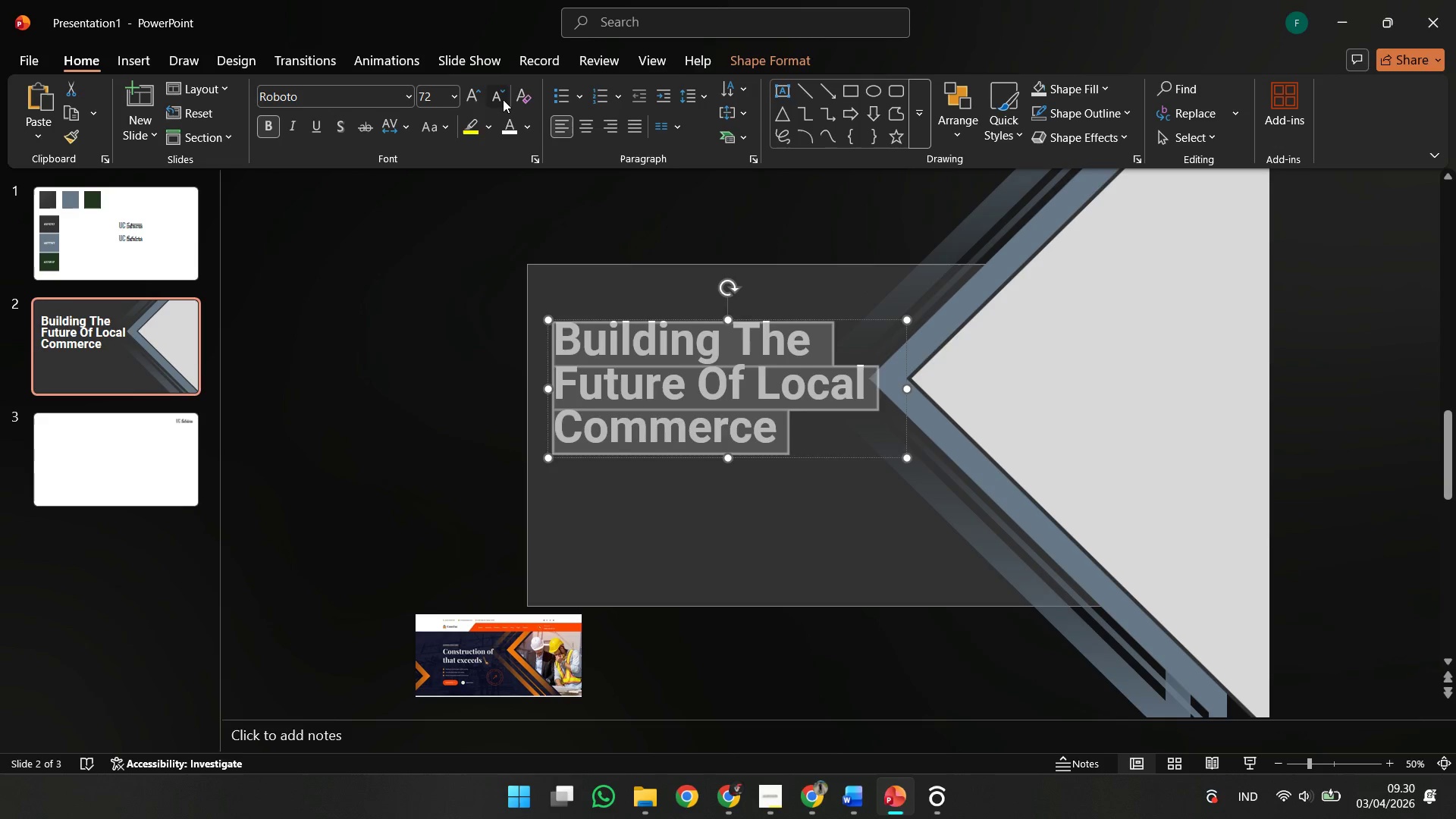 
double_click([671, 410])
 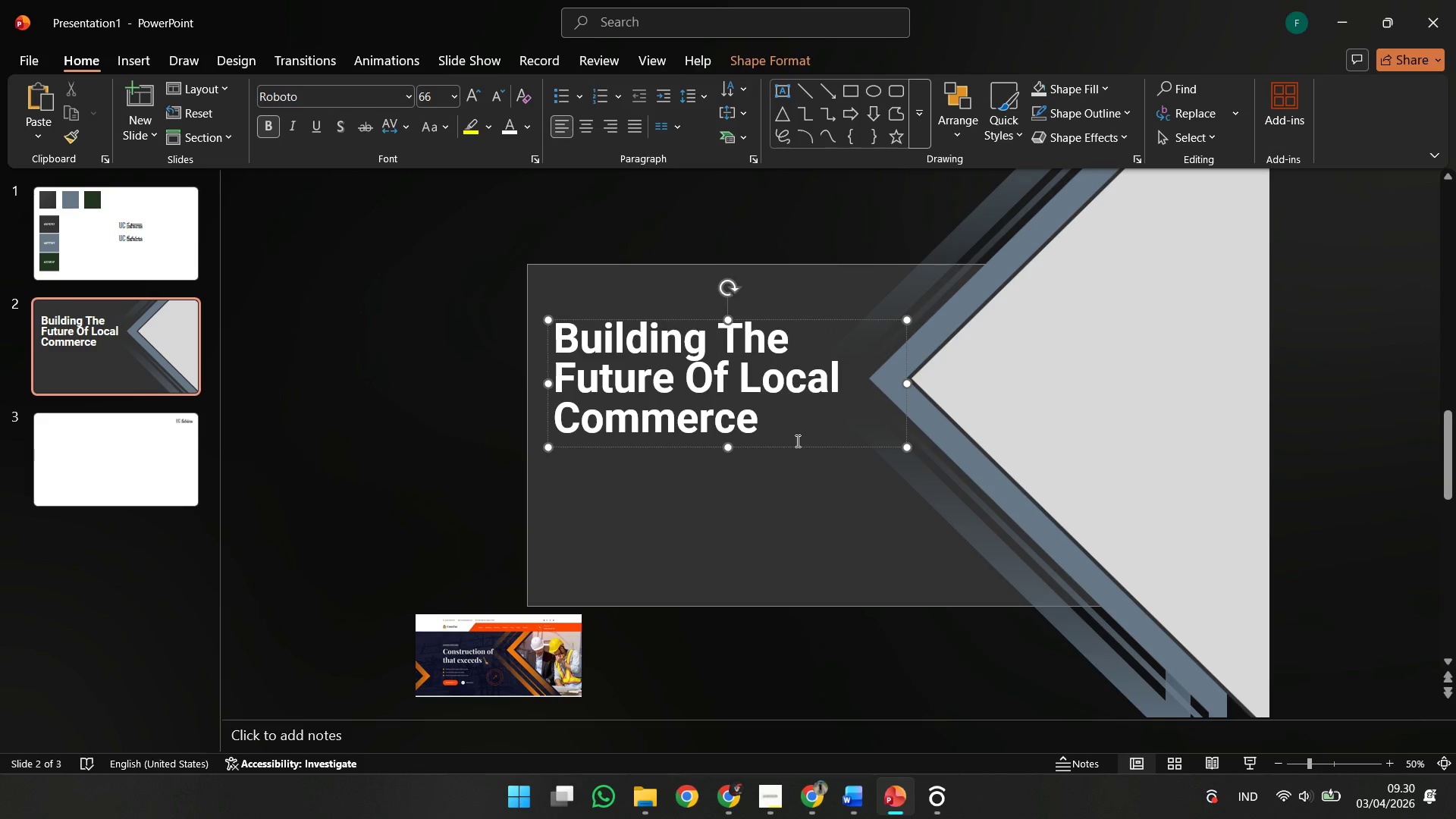 
hold_key(key=ShiftLeft, duration=0.97)
left_click_drag(start_coordinate=[794, 446], to_coordinate=[794, 451])
 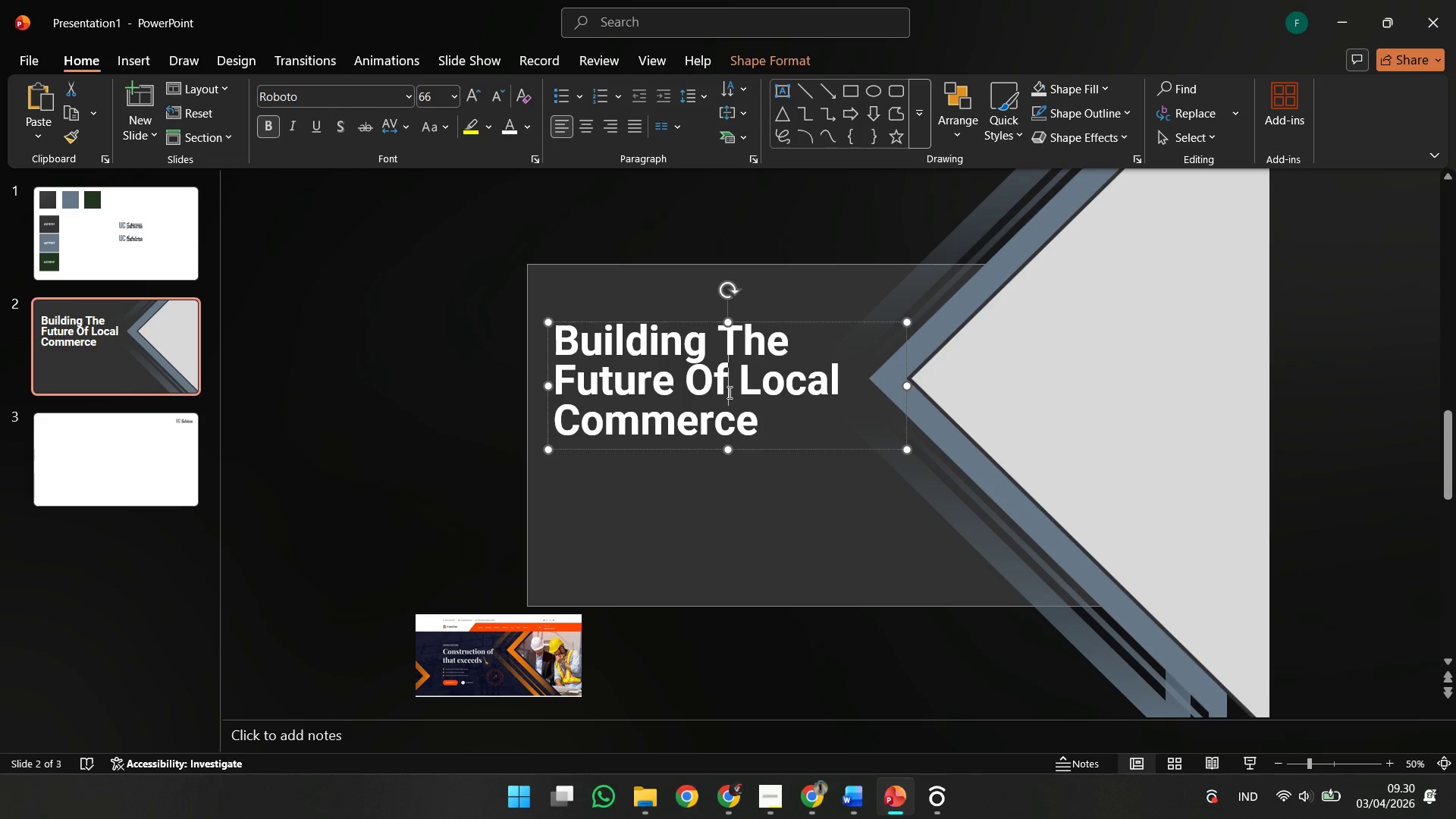 
left_click([728, 392])
 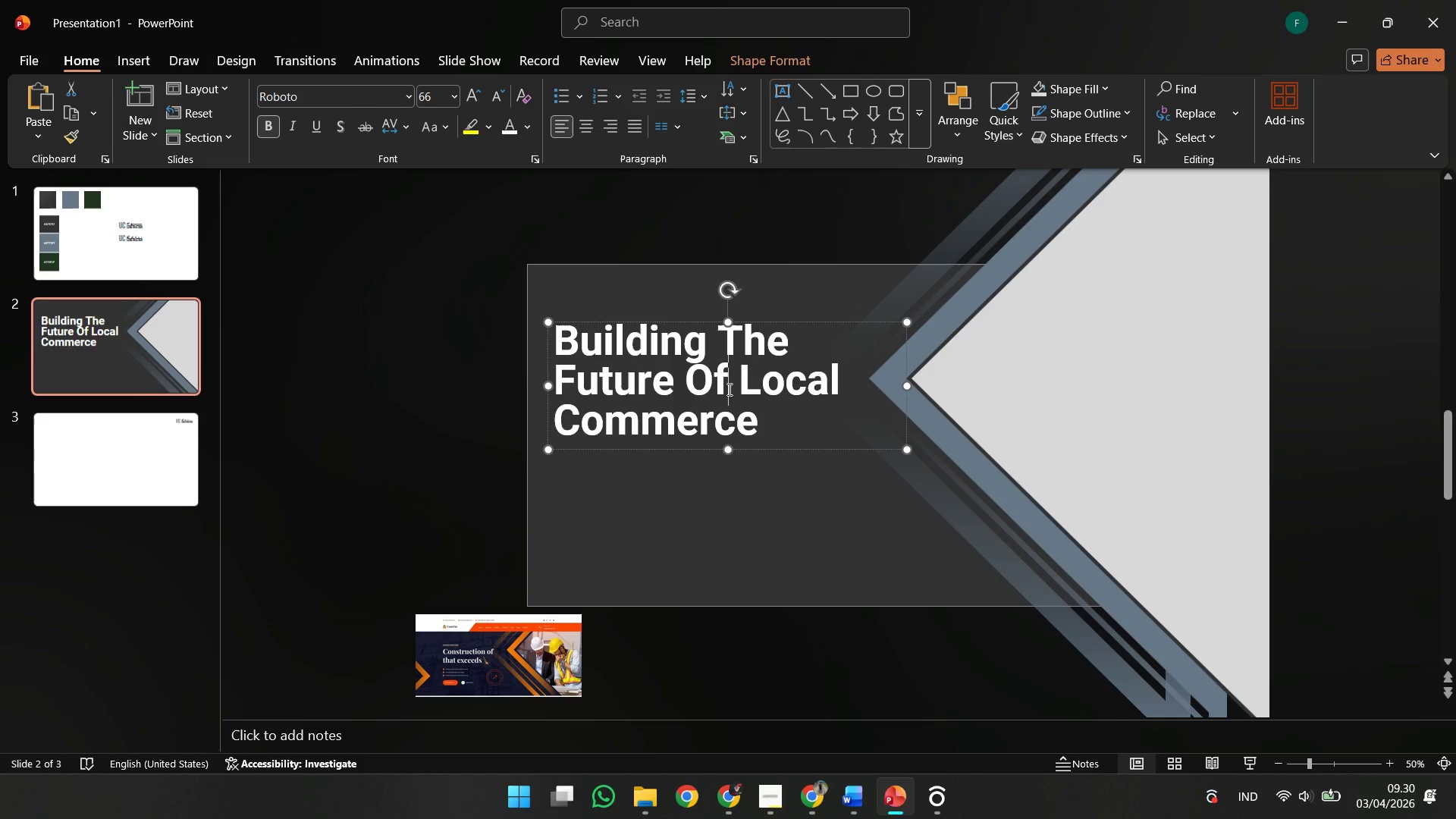 
key(Control+A)
 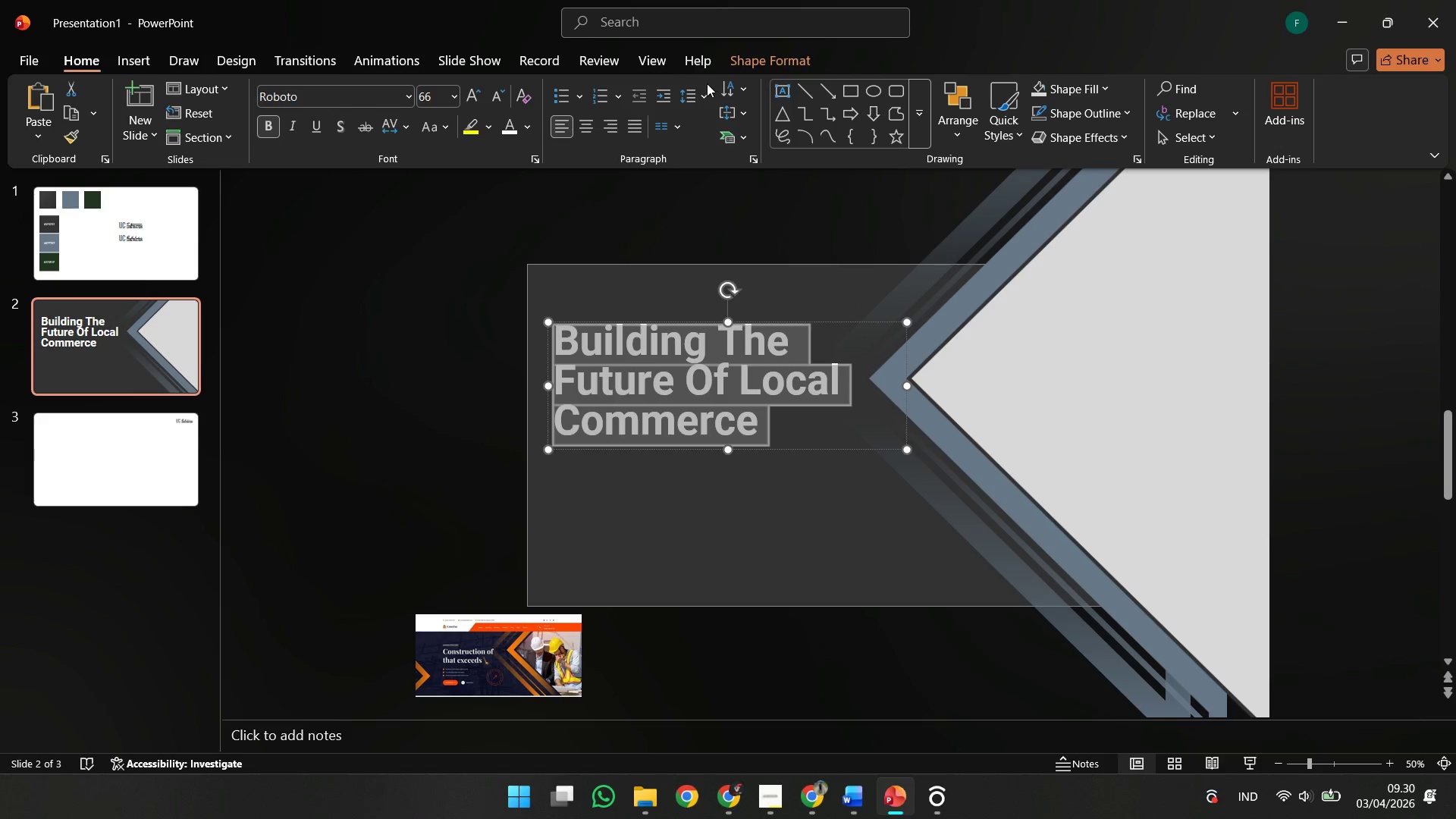 
left_click([698, 87])
 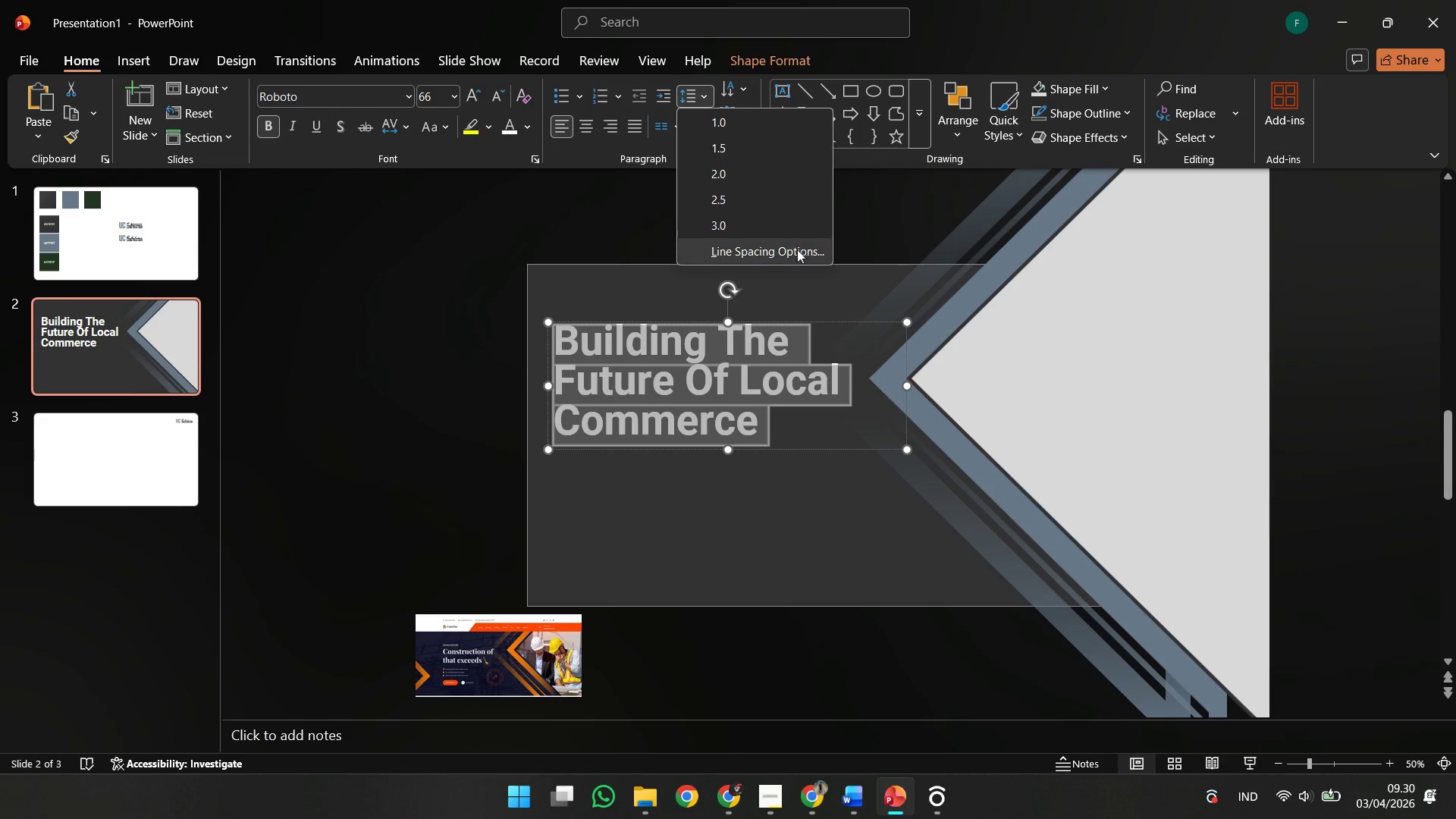 
left_click([779, 239])
 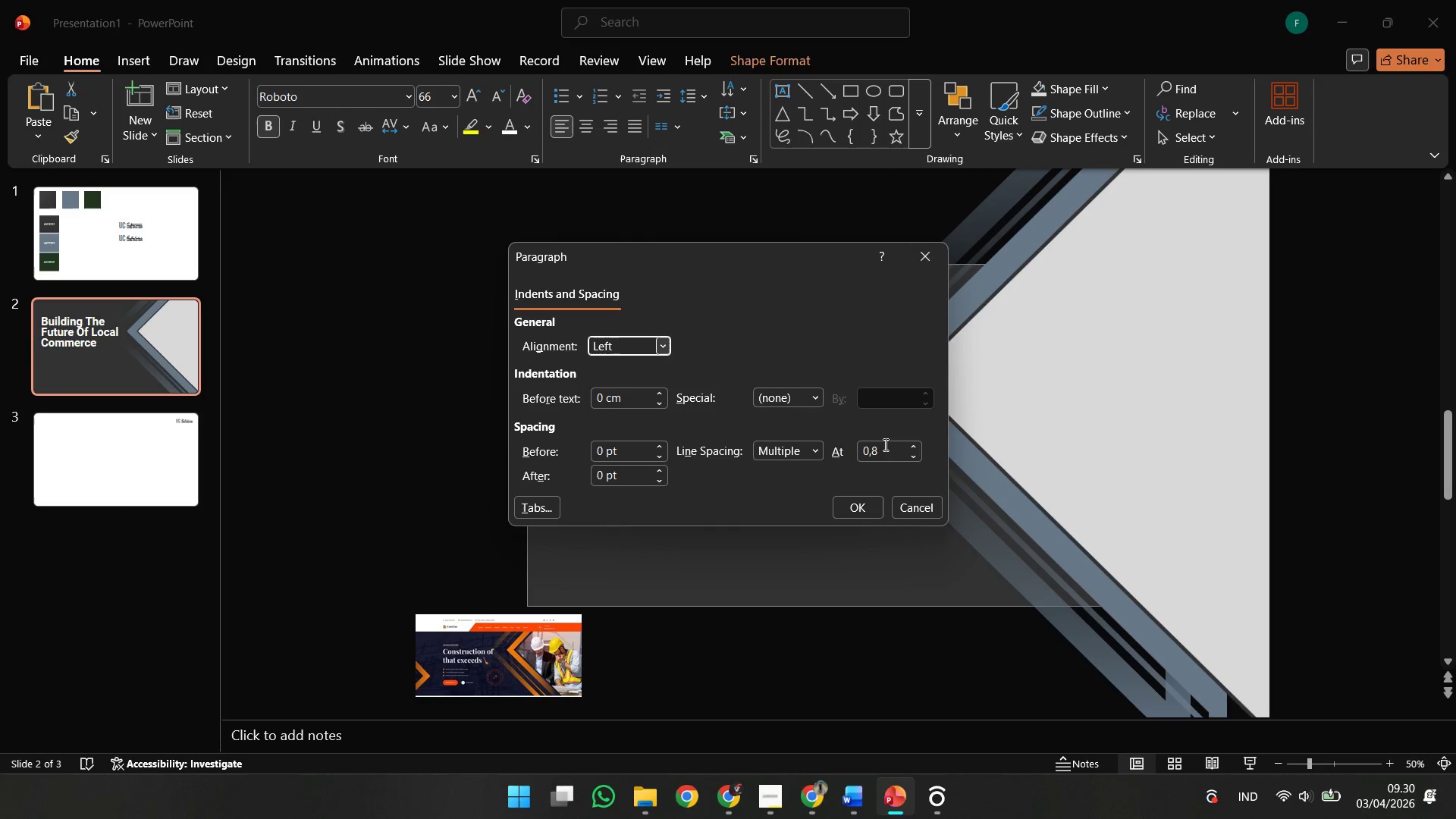 
left_click([890, 444])
 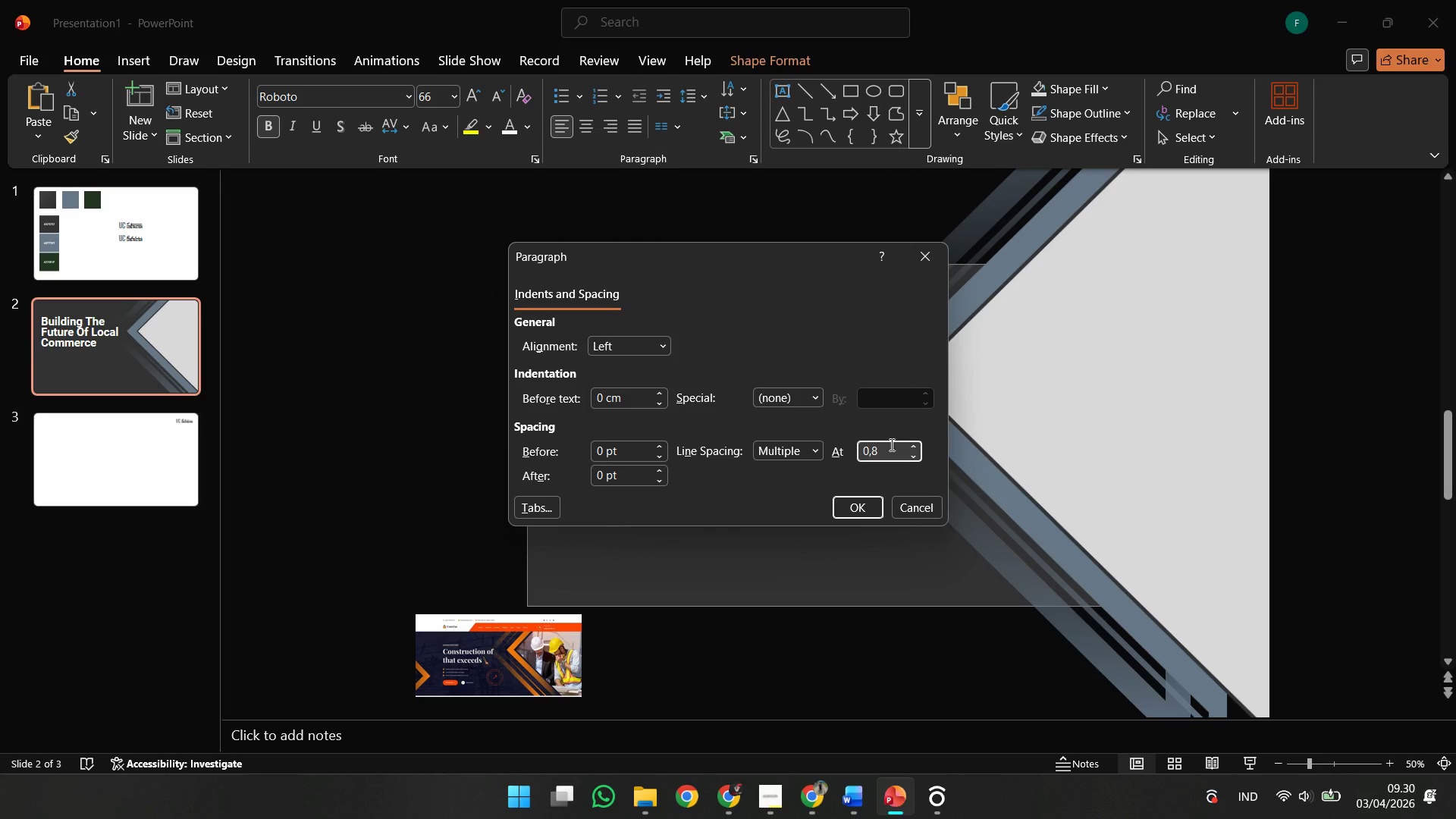 
key(Backspace)
 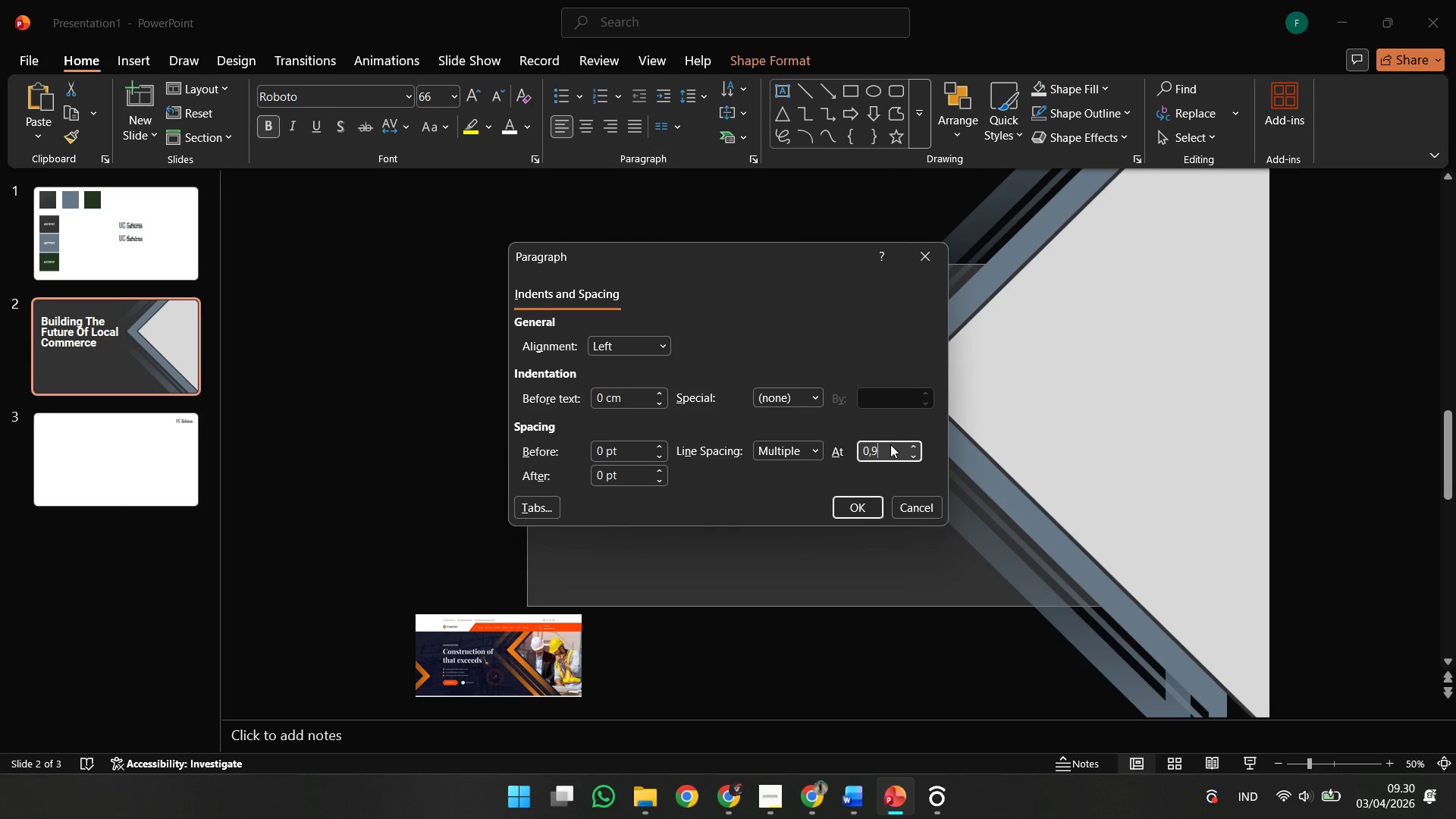 
key(9)
 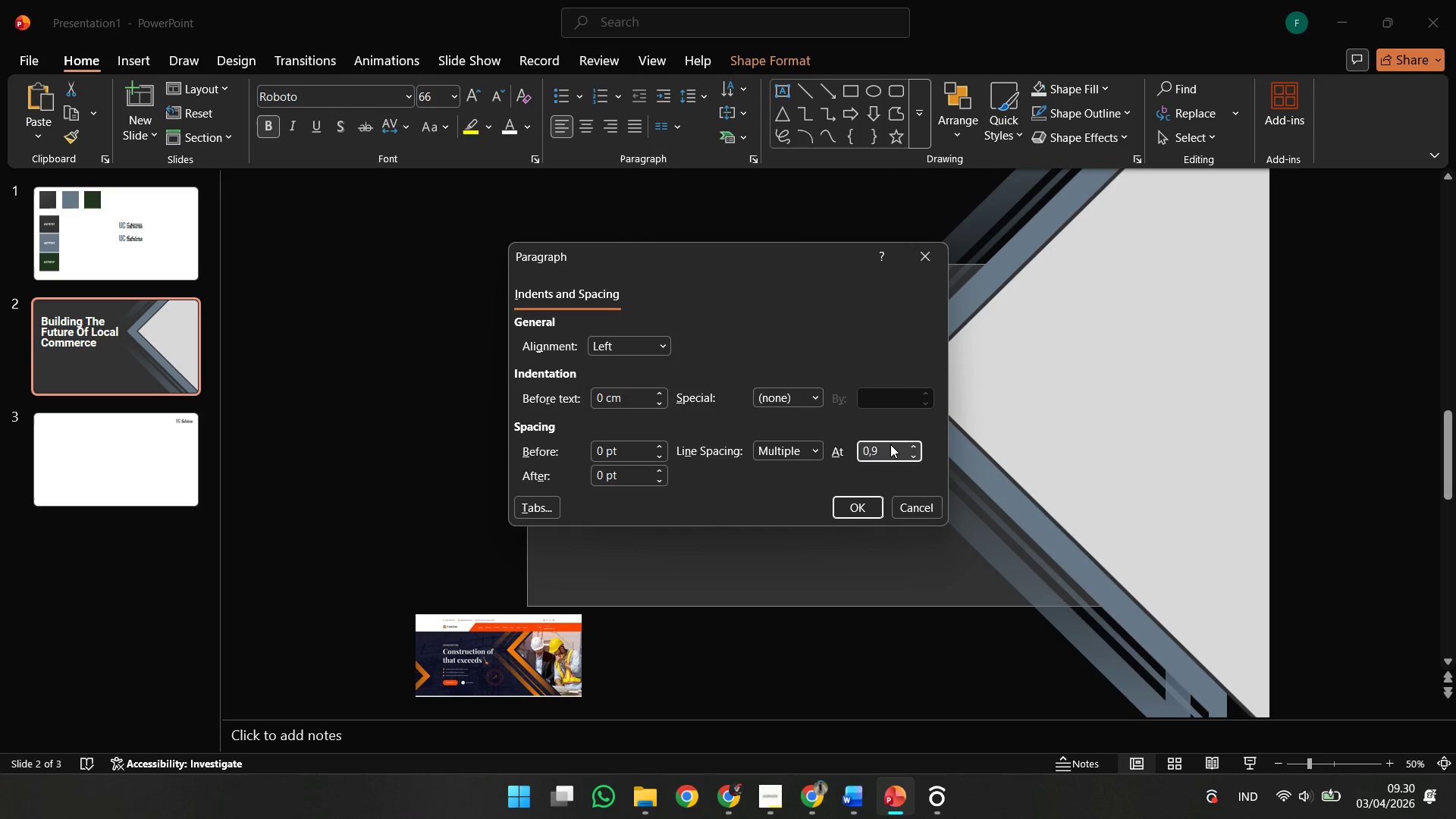 
key(Enter)
 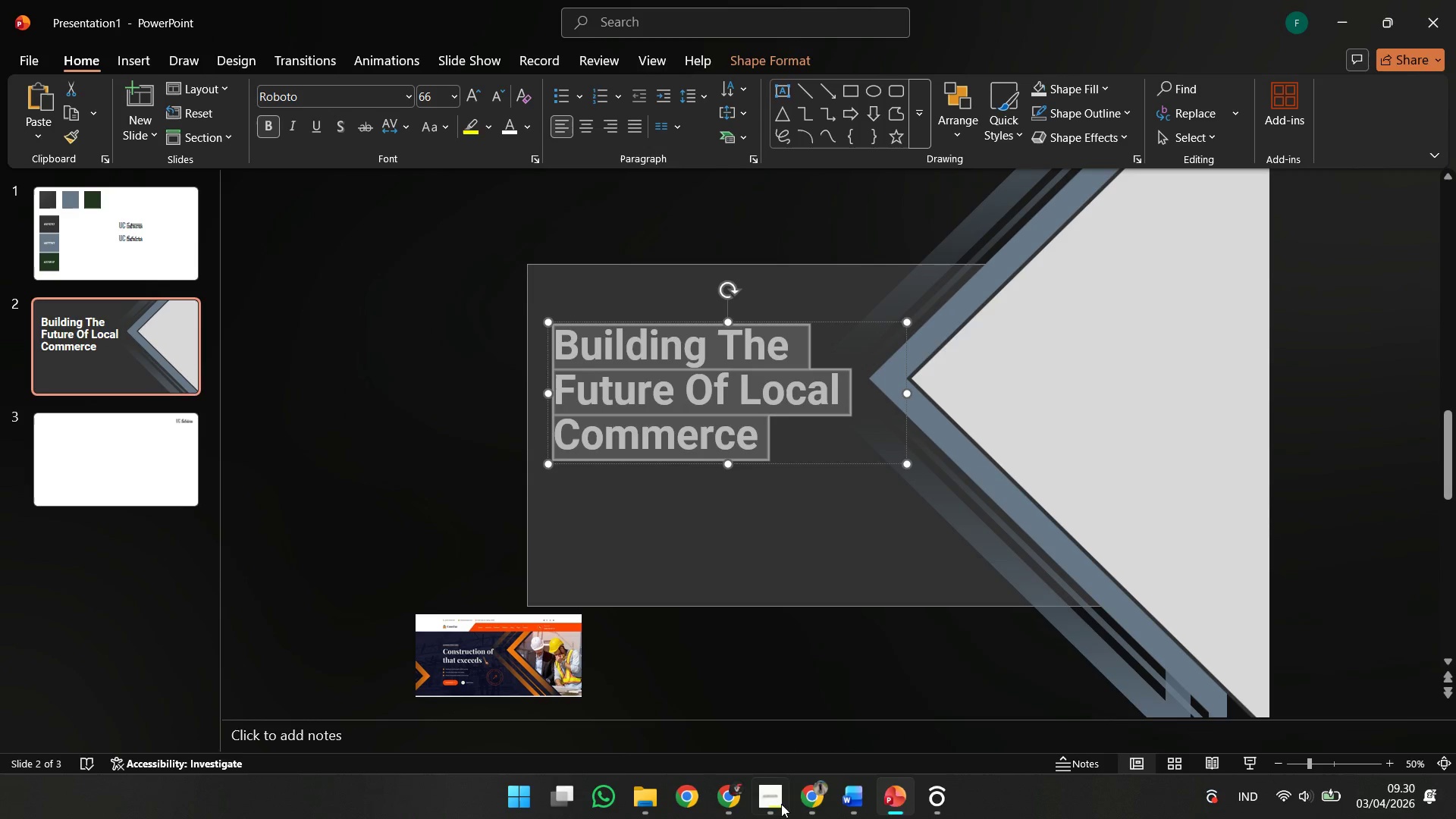 
left_click_drag(start_coordinate=[789, 816], to_coordinate=[777, 816])
 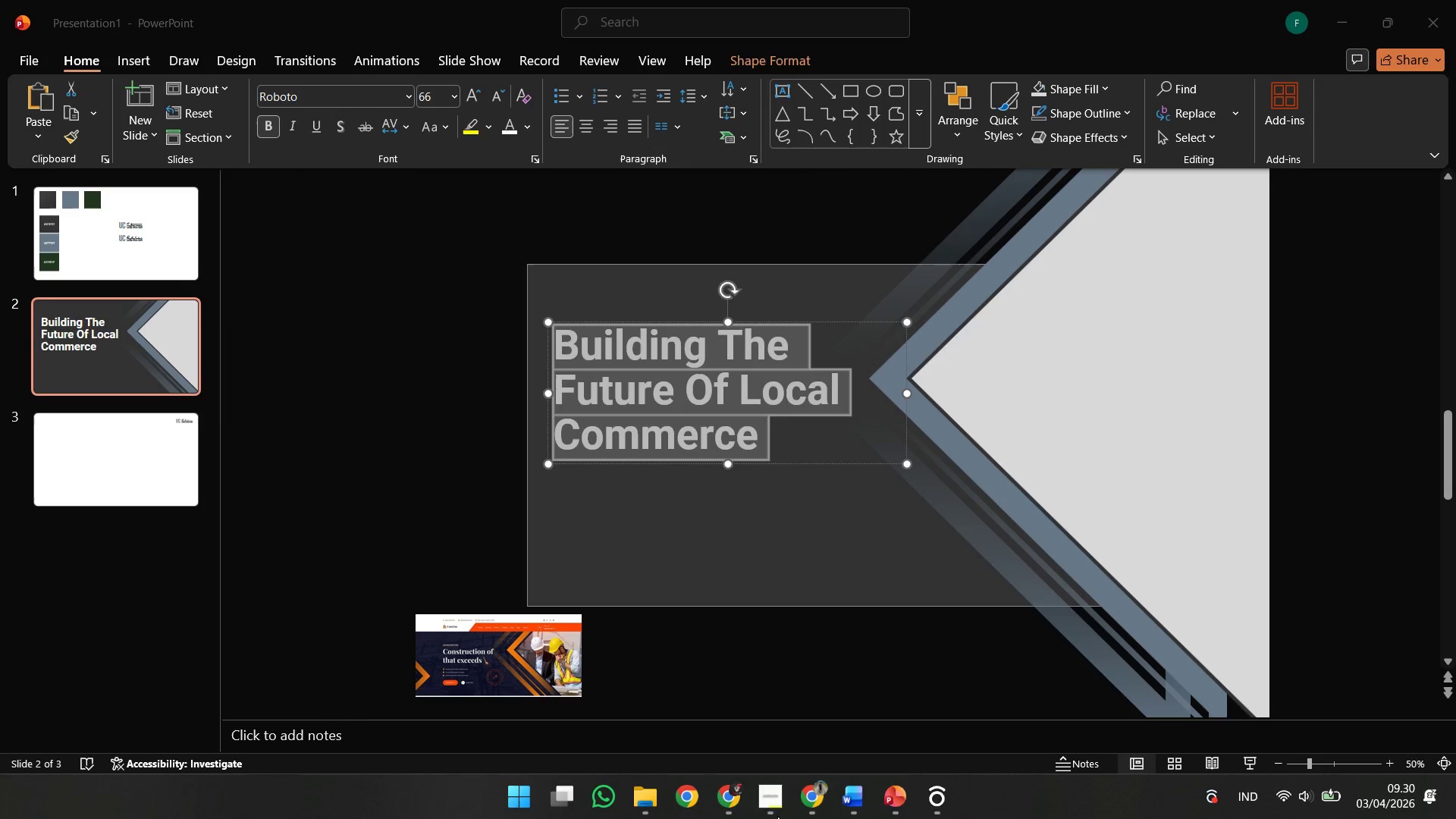 
left_click([777, 816])